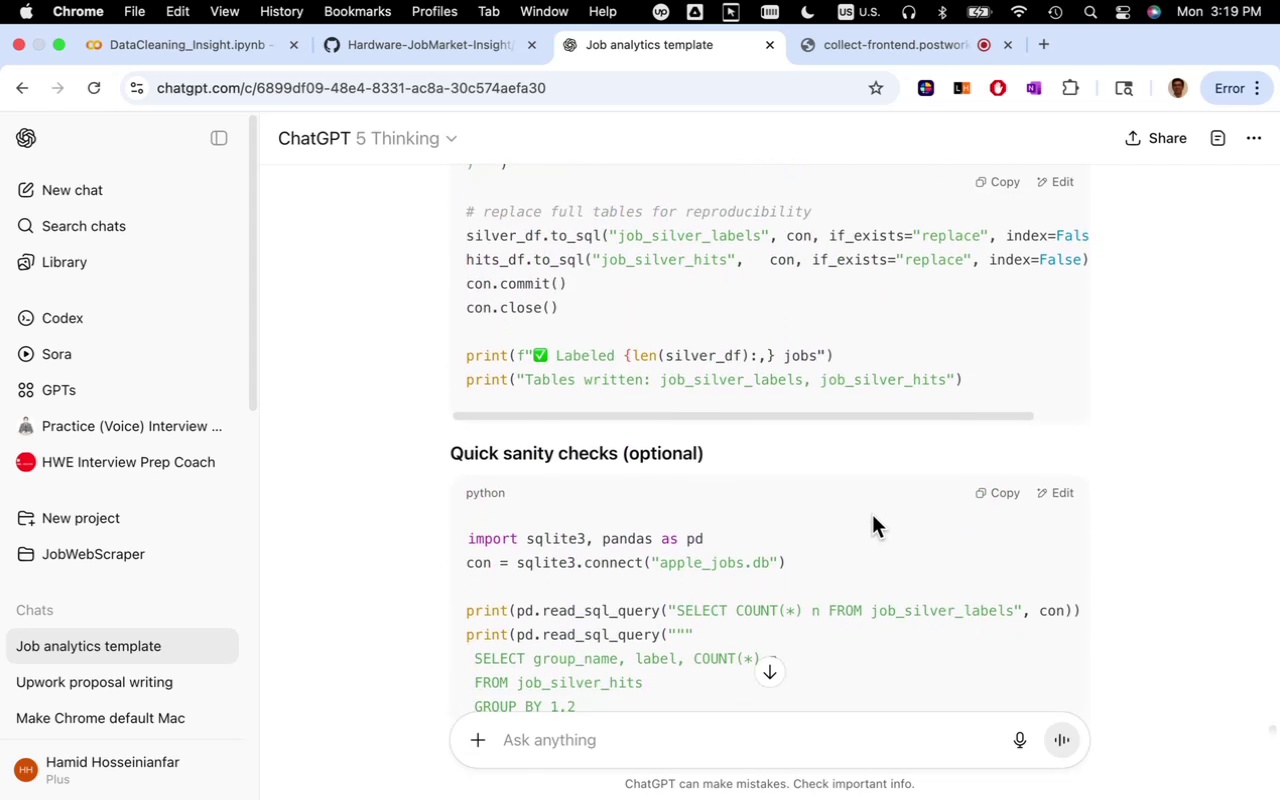 
scroll: coordinate [872, 514], scroll_direction: up, amount: 30.0
 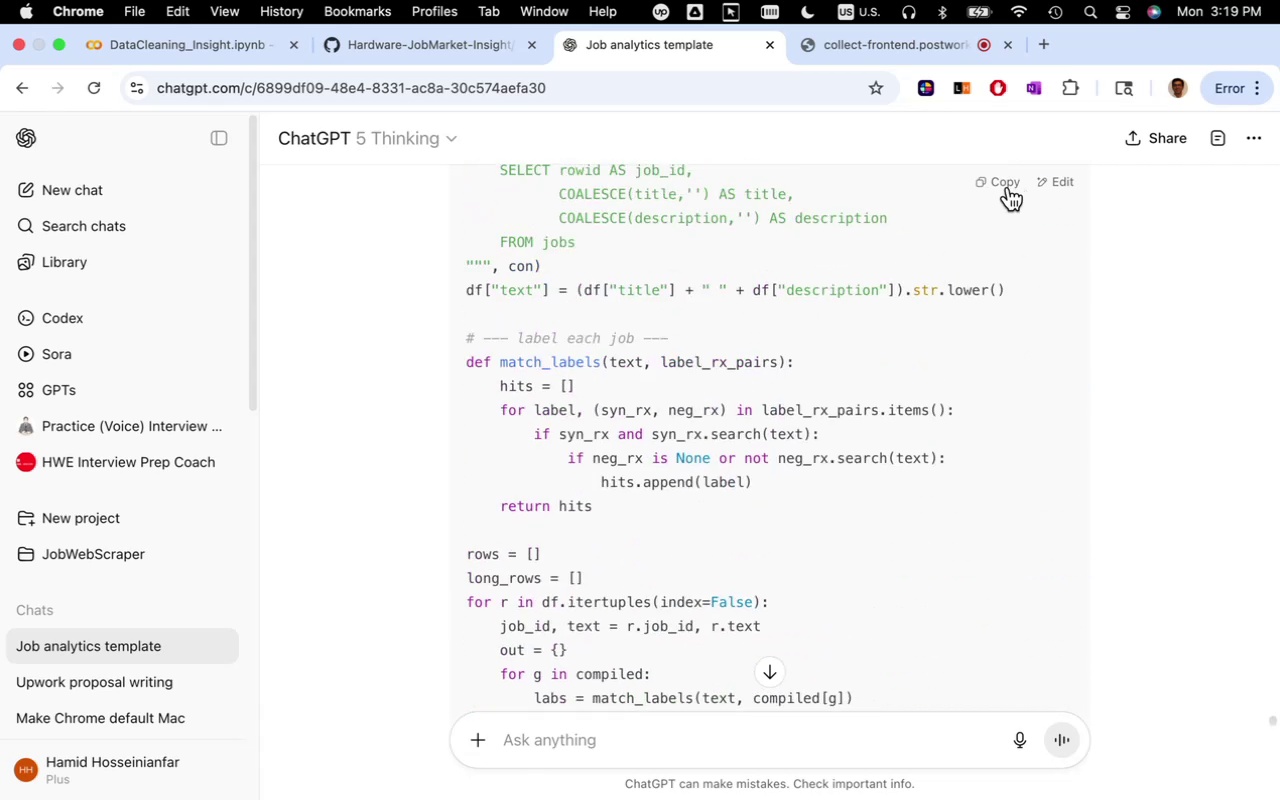 
left_click([1007, 187])
 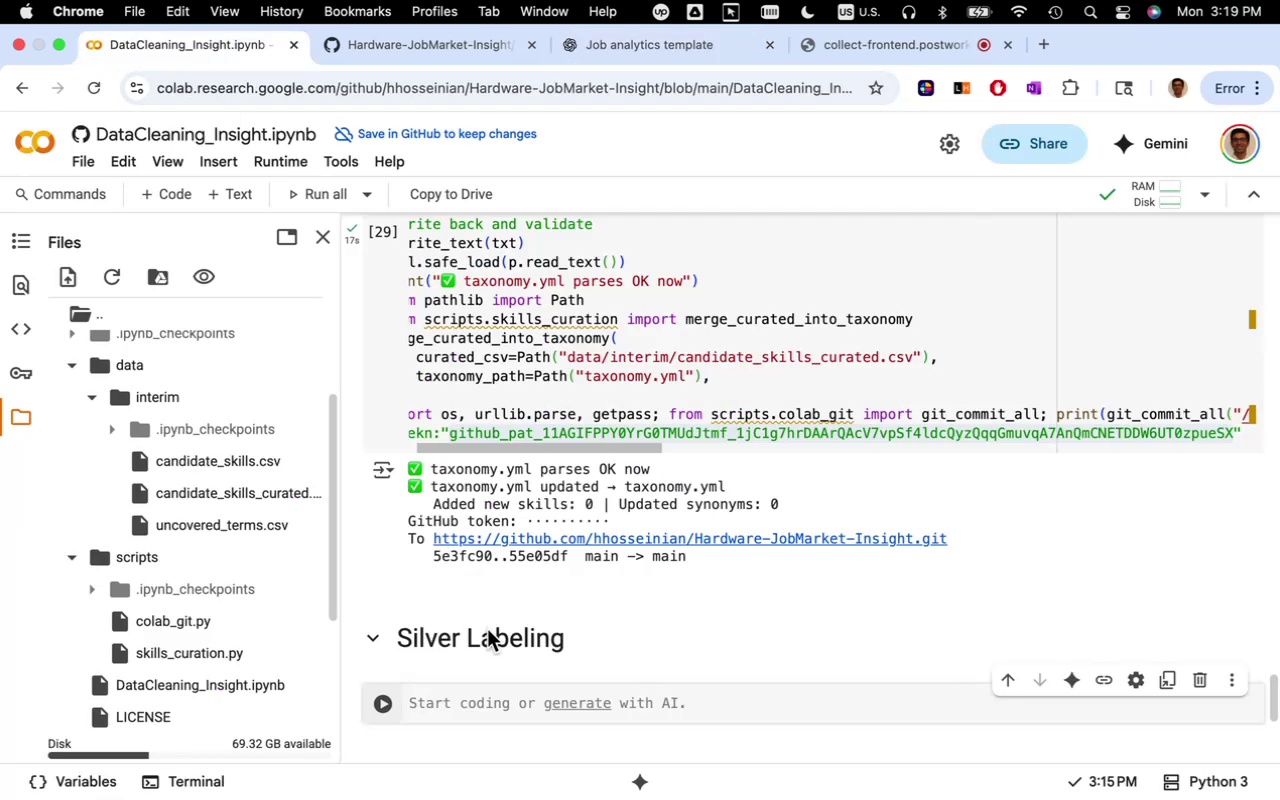 
left_click([487, 699])
 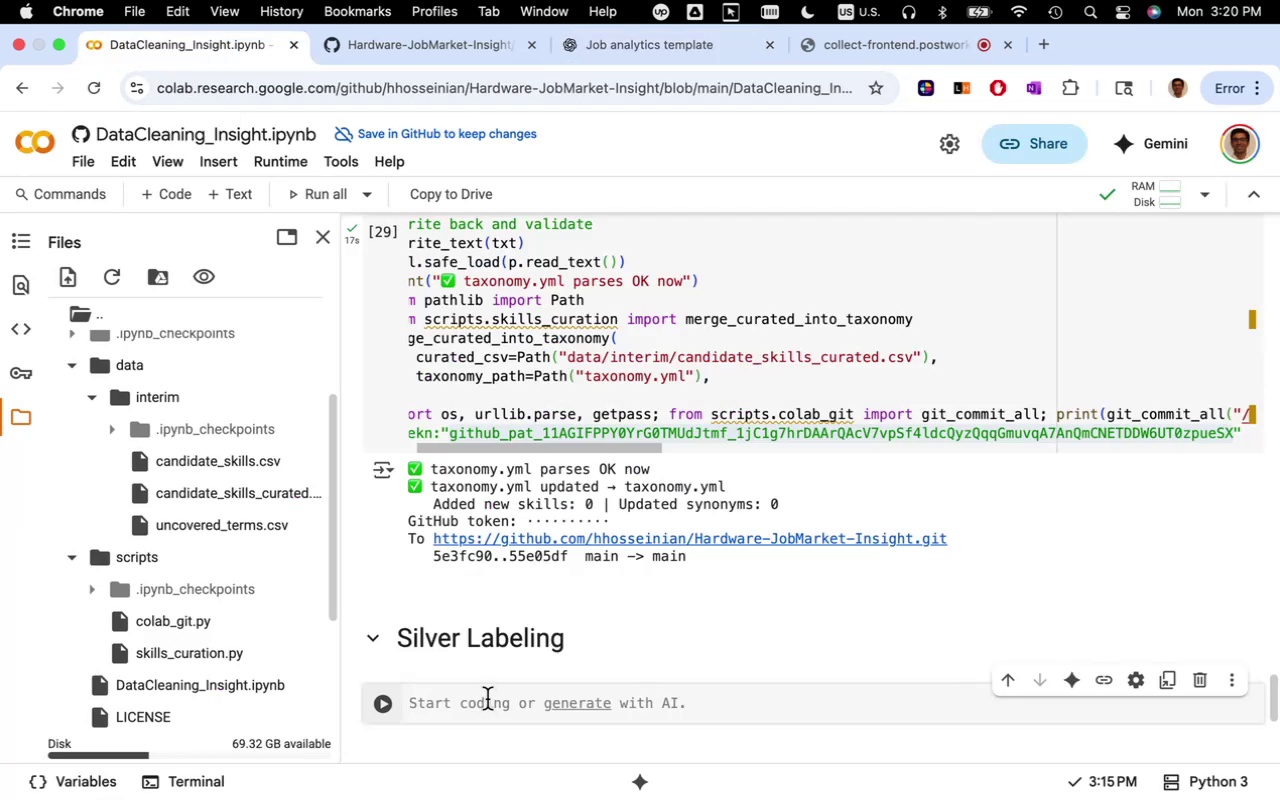 
key(Meta+V)
 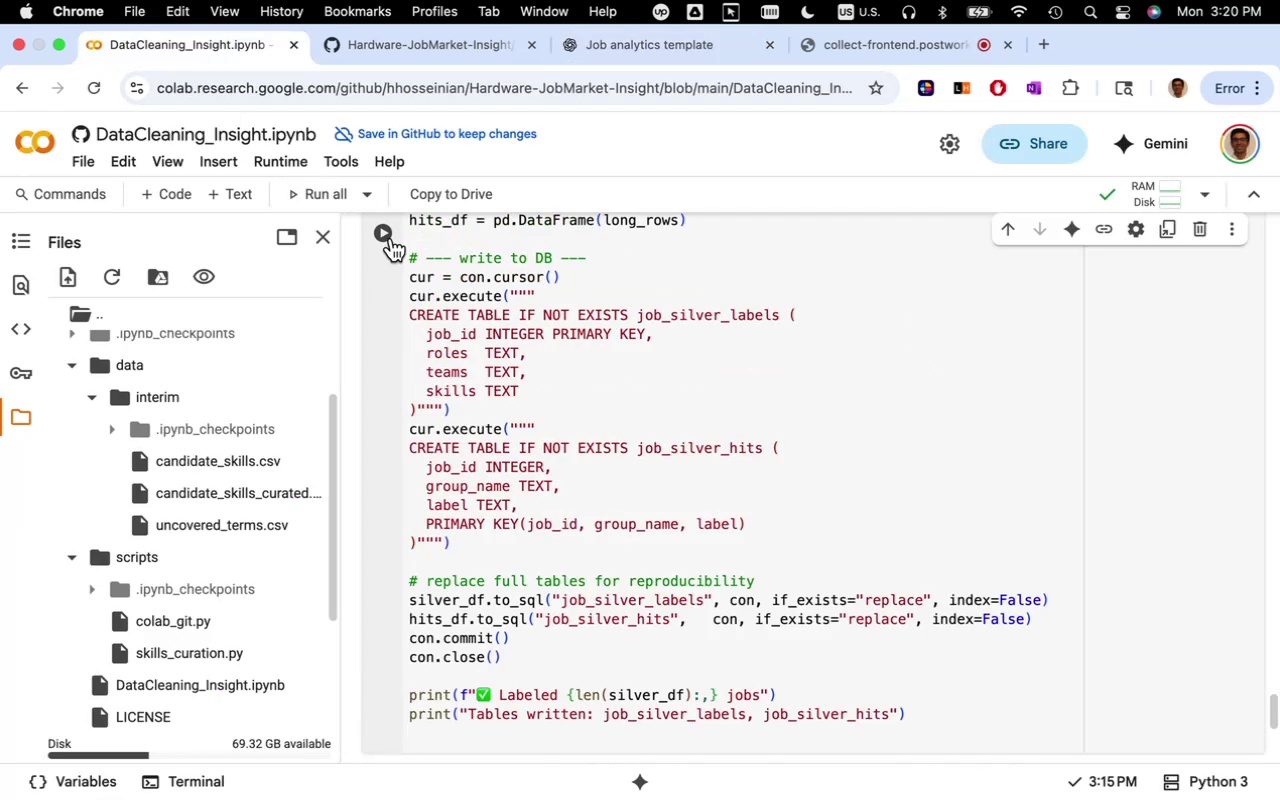 
left_click([386, 233])
 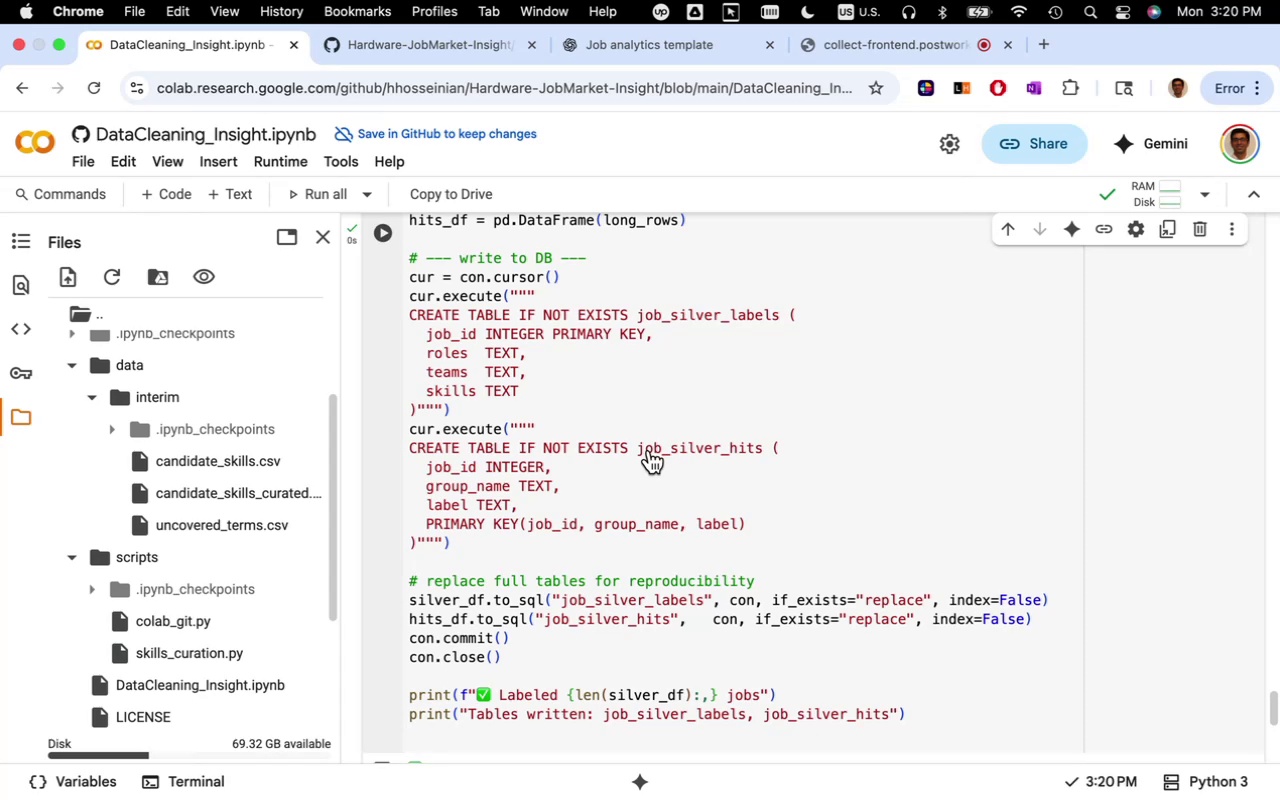 
scroll: coordinate [782, 545], scroll_direction: down, amount: 9.0
 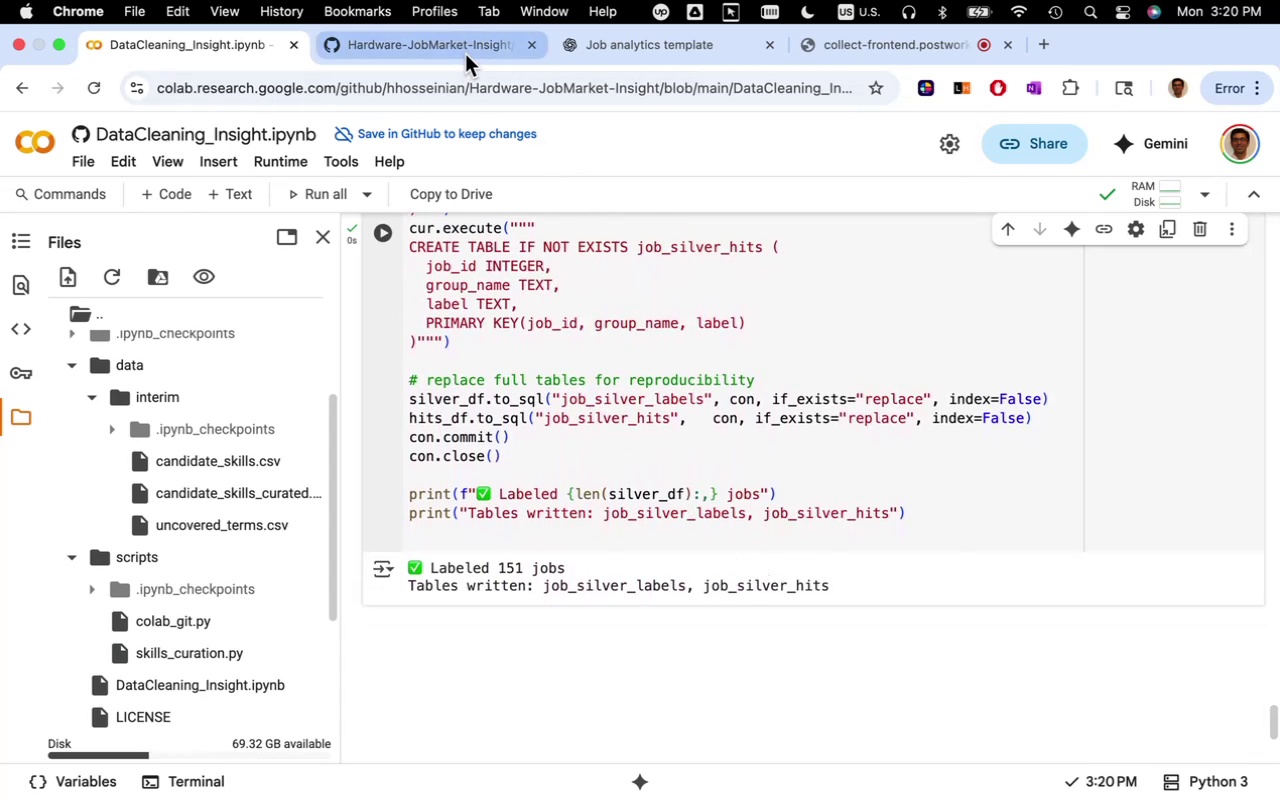 
wait(7.37)
 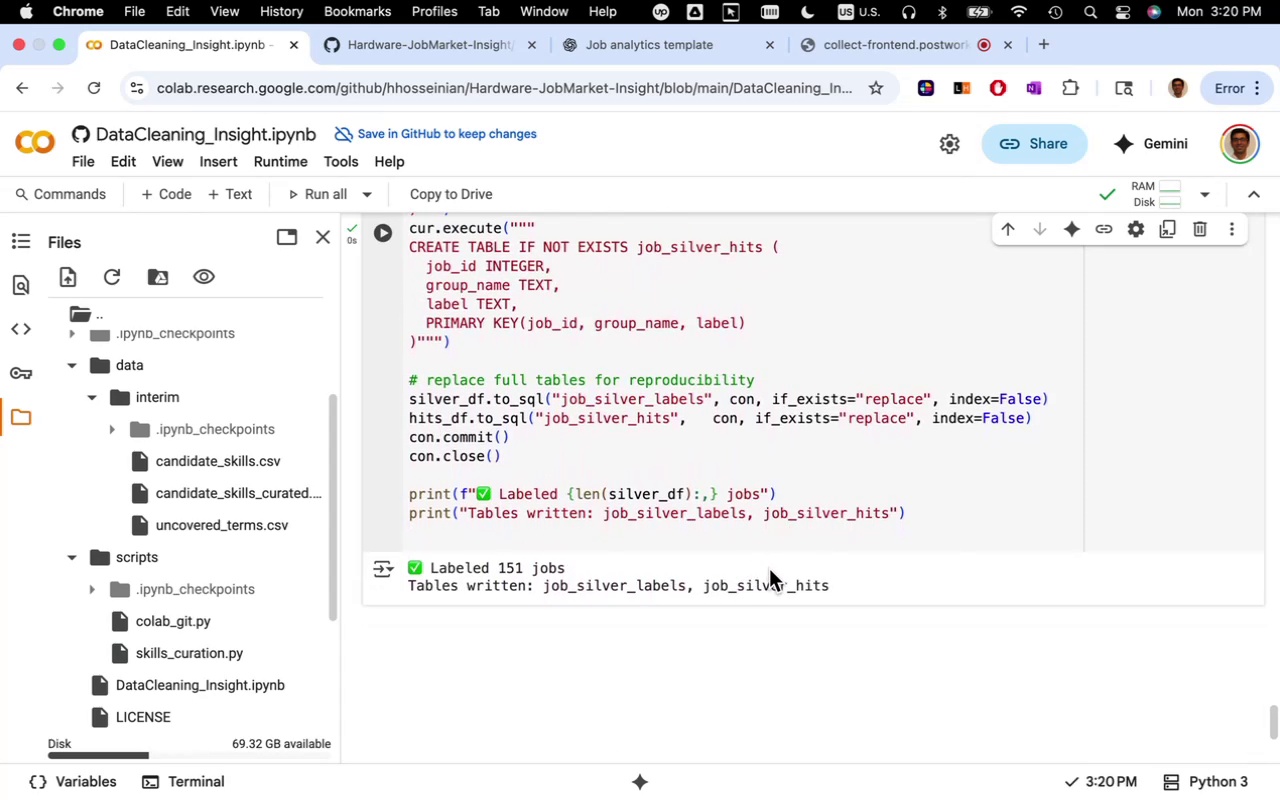 
left_click([649, 55])
 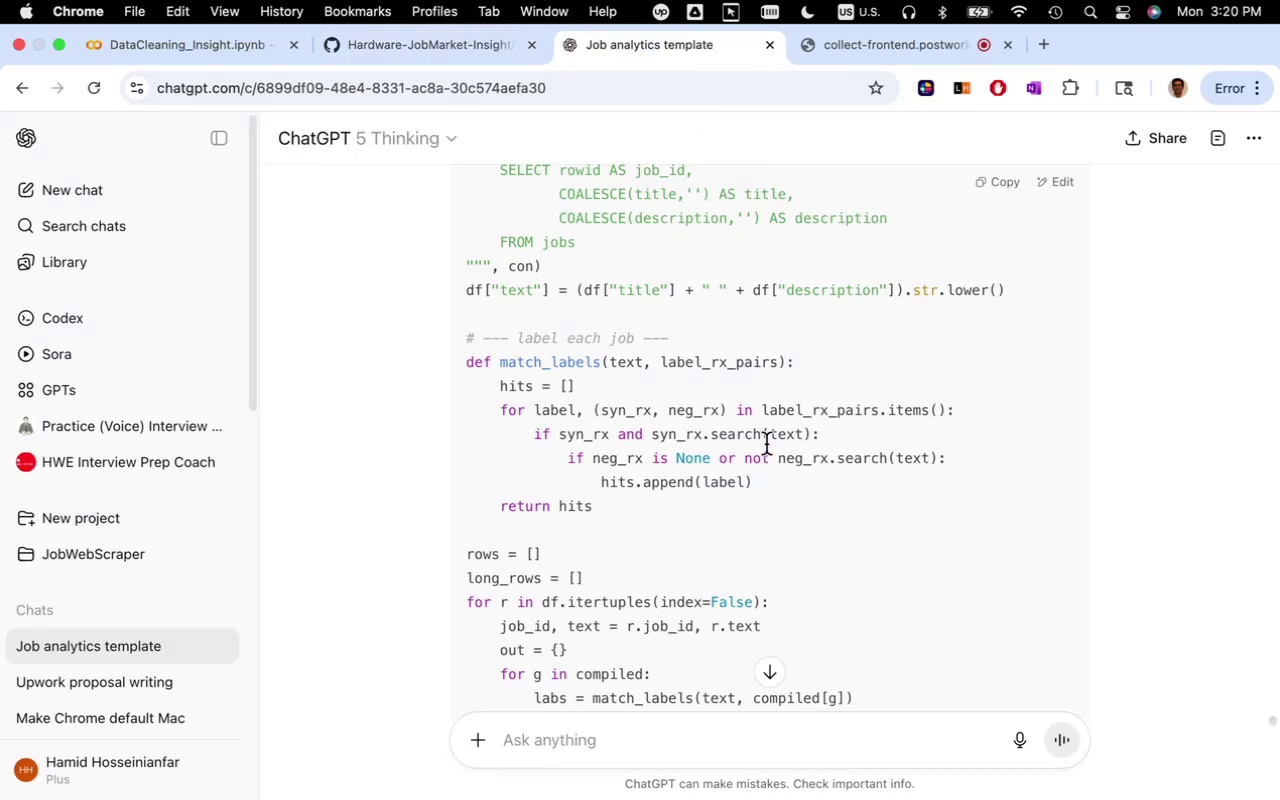 
scroll: coordinate [800, 497], scroll_direction: down, amount: 36.0
 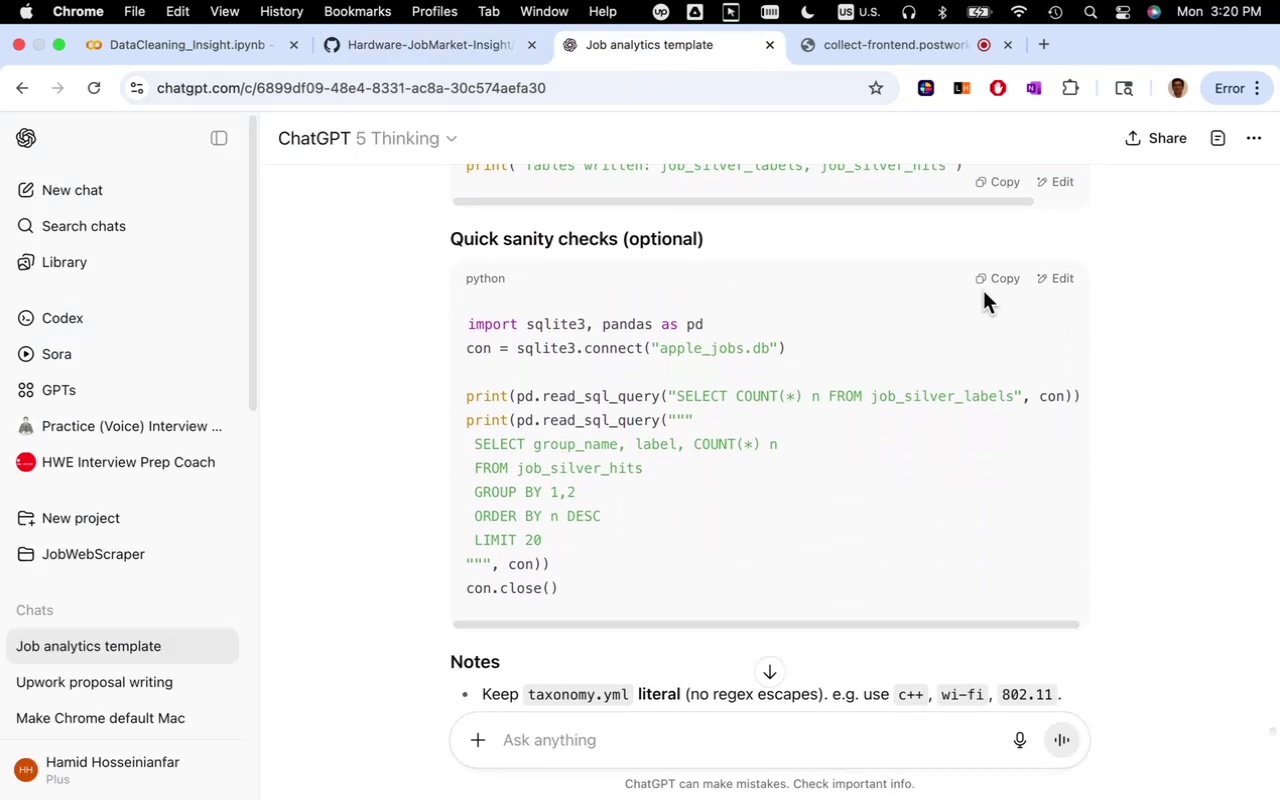 
left_click([994, 279])
 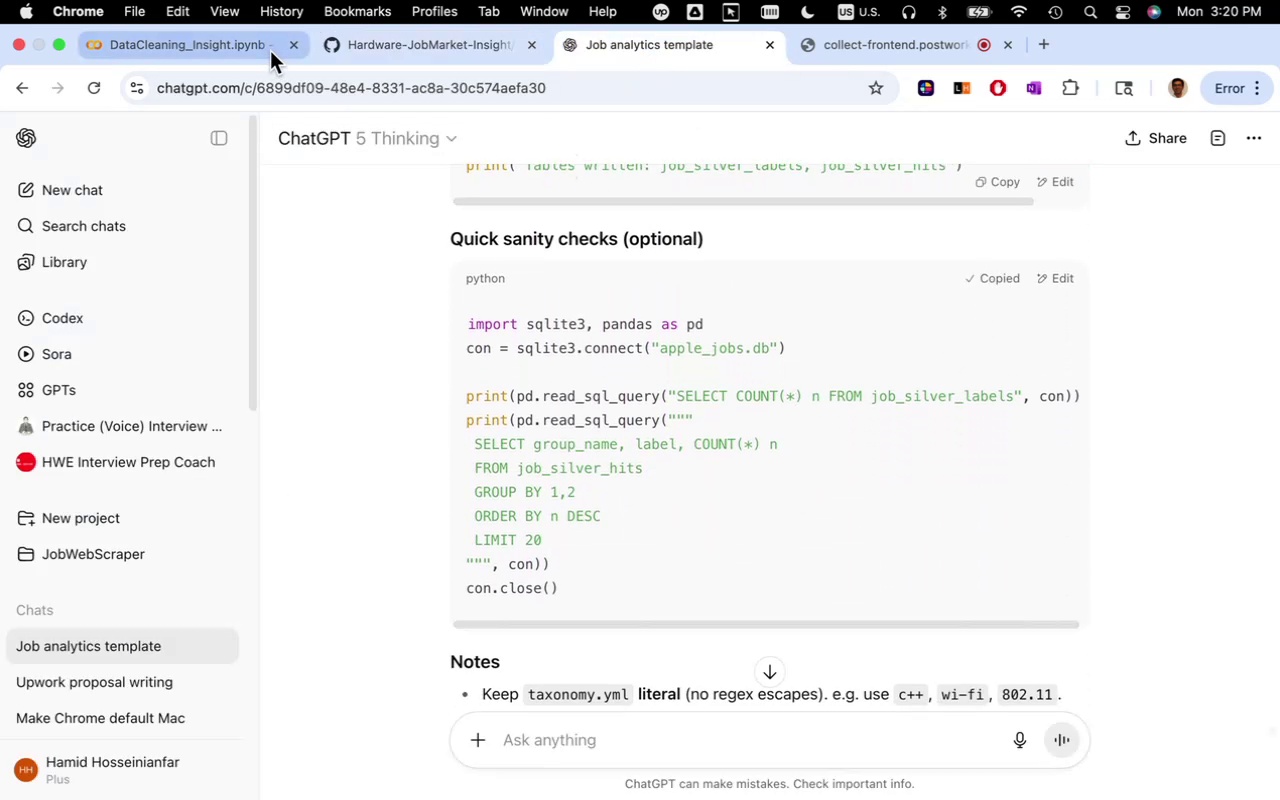 
left_click([269, 51])
 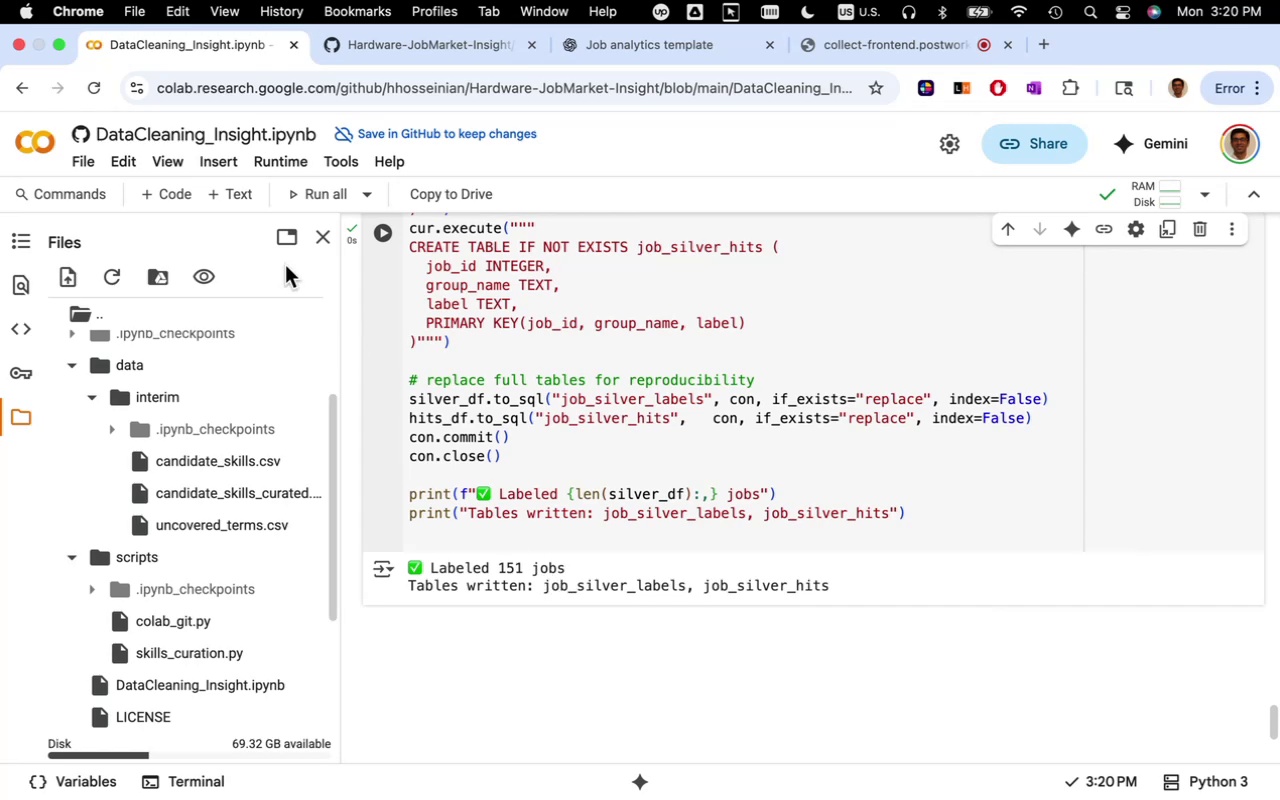 
mouse_move([217, 212])
 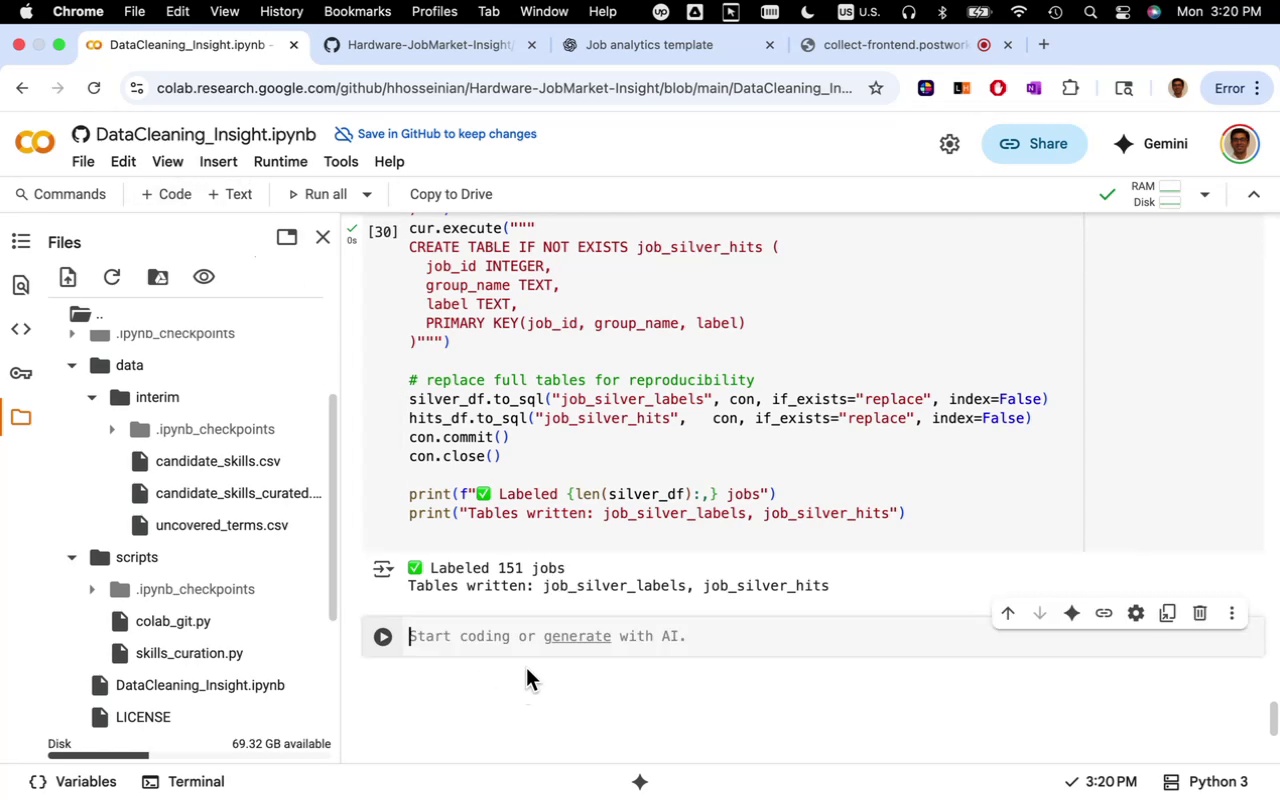 
key(Meta+CommandLeft)
 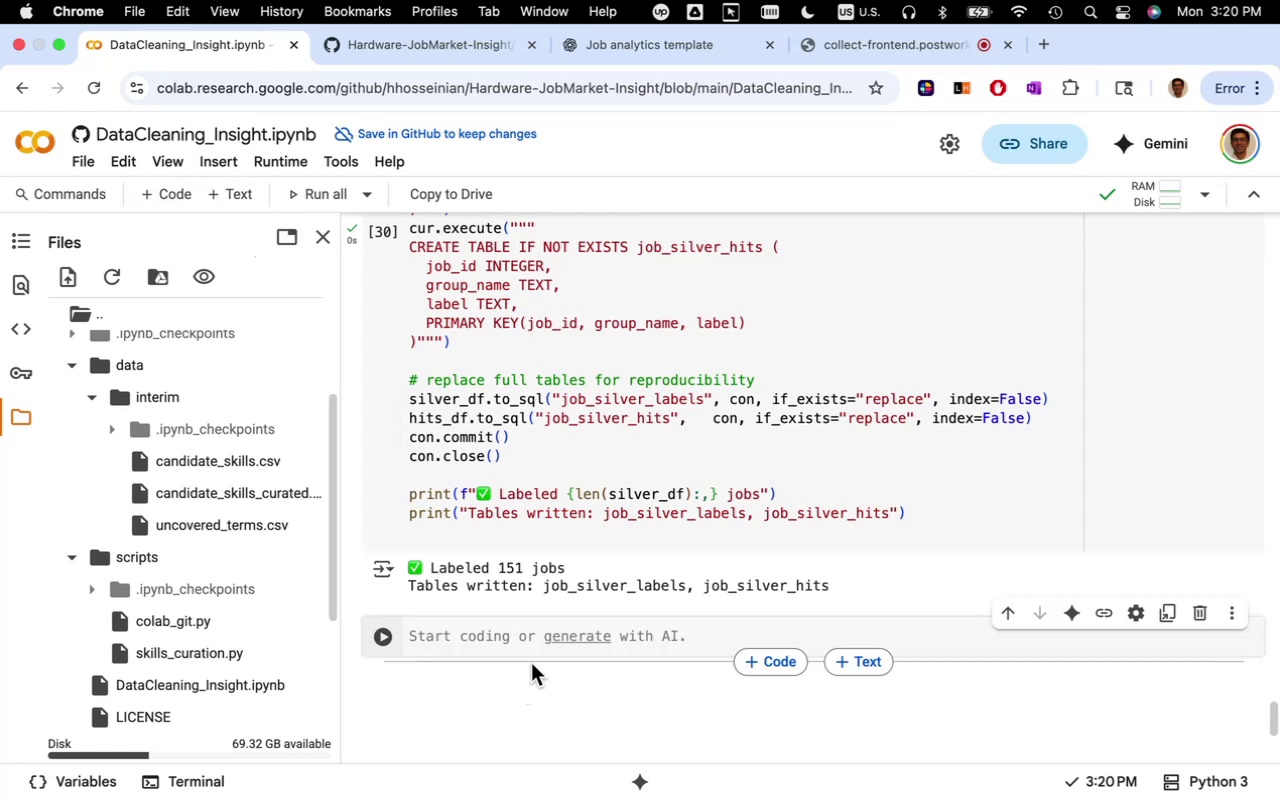 
key(Meta+V)
 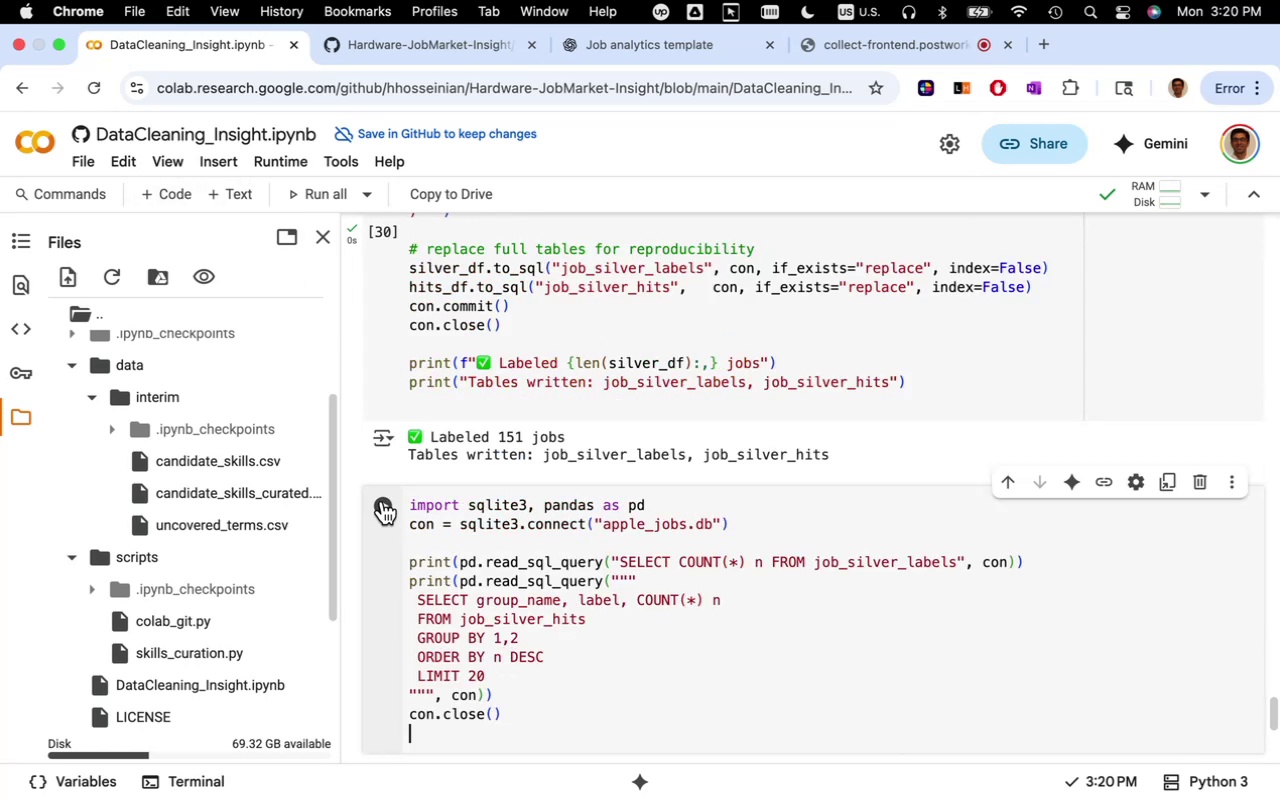 
left_click([386, 504])
 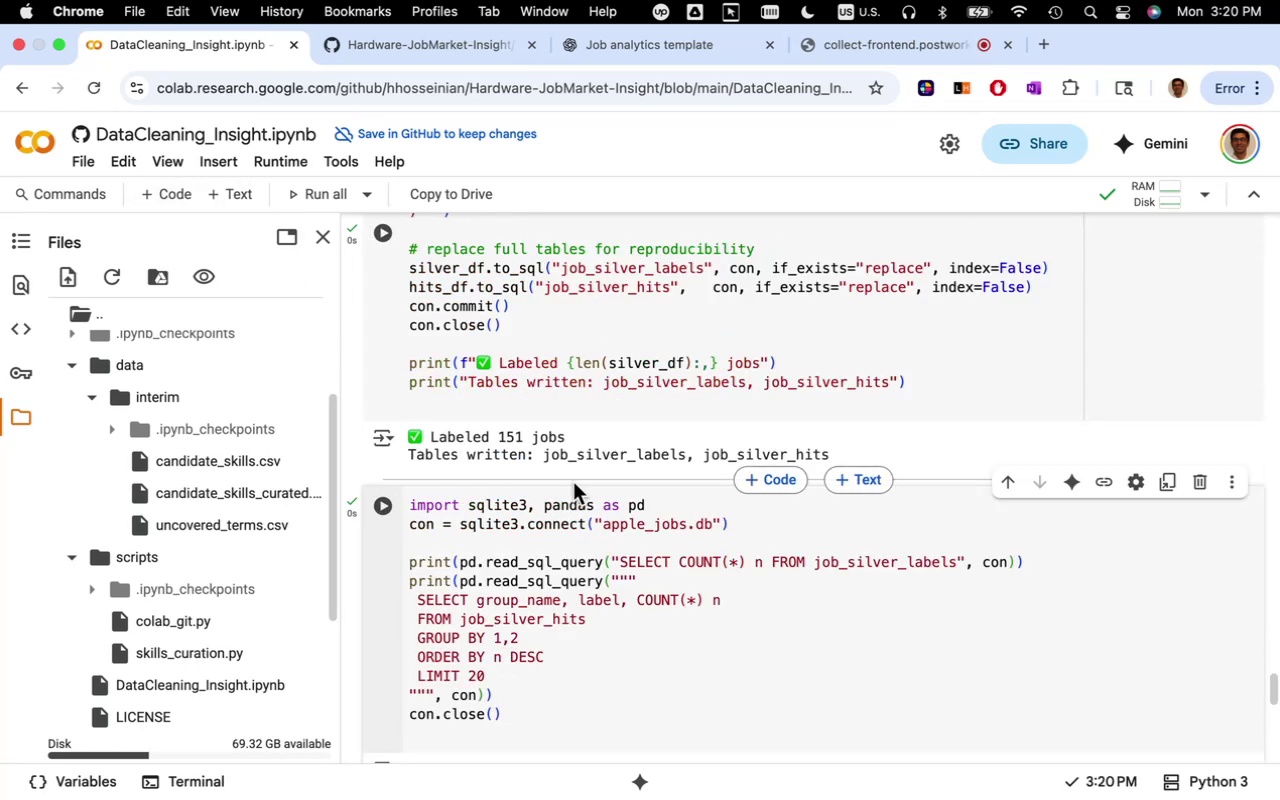 
scroll: coordinate [686, 585], scroll_direction: down, amount: 19.0
 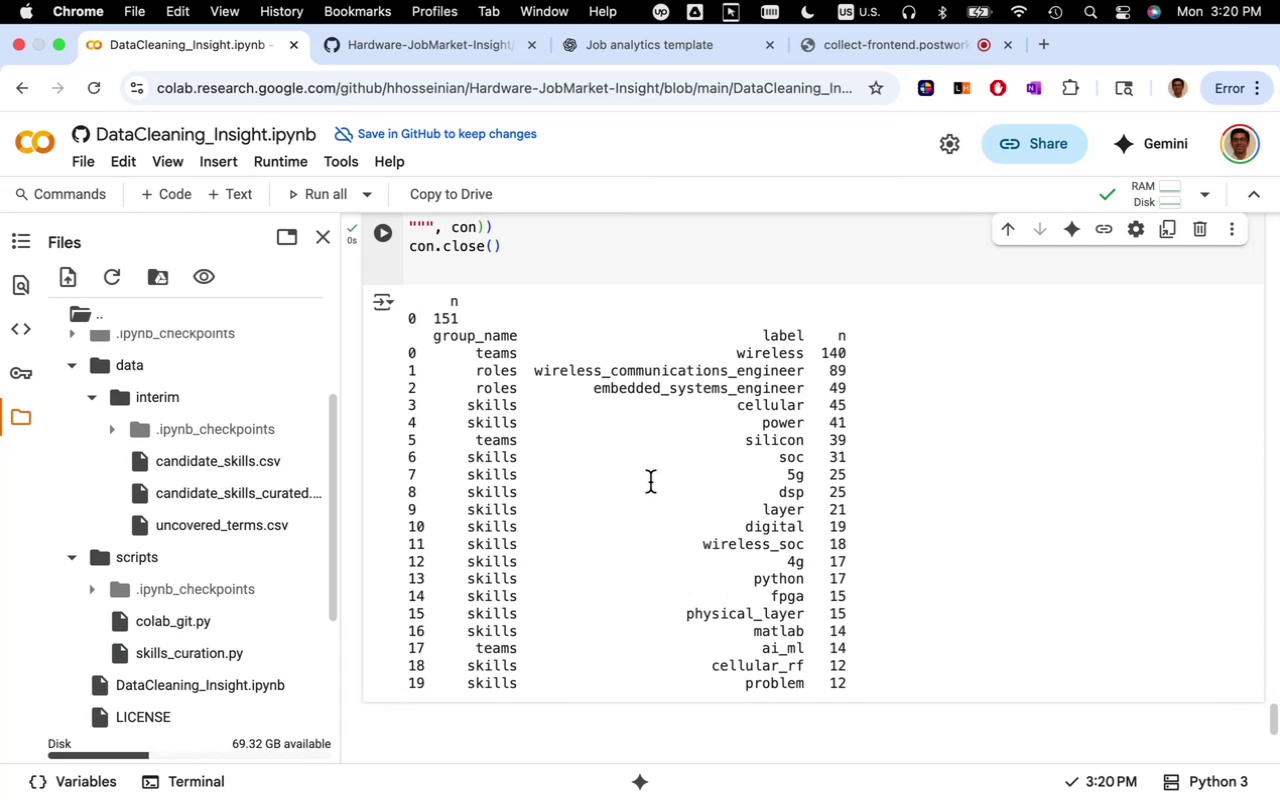 
wait(18.76)
 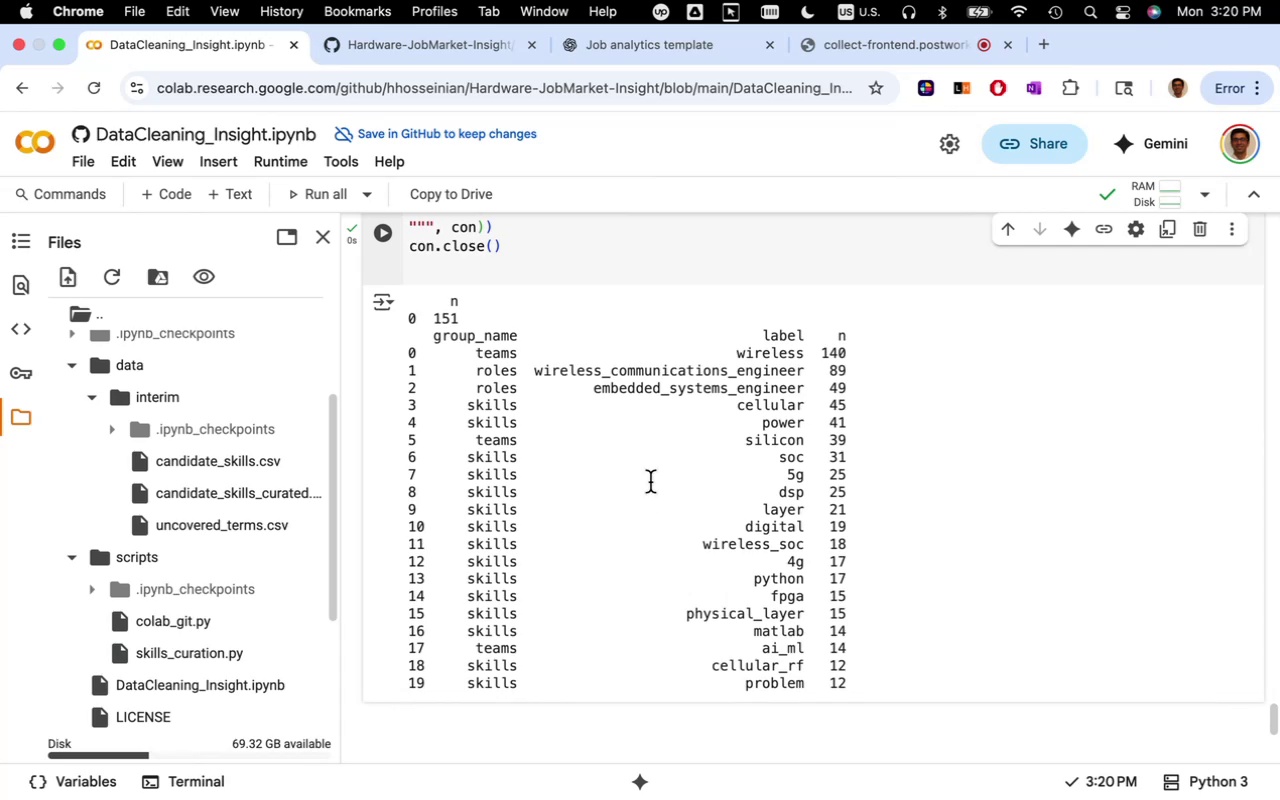 
scroll: coordinate [679, 537], scroll_direction: down, amount: 8.0
 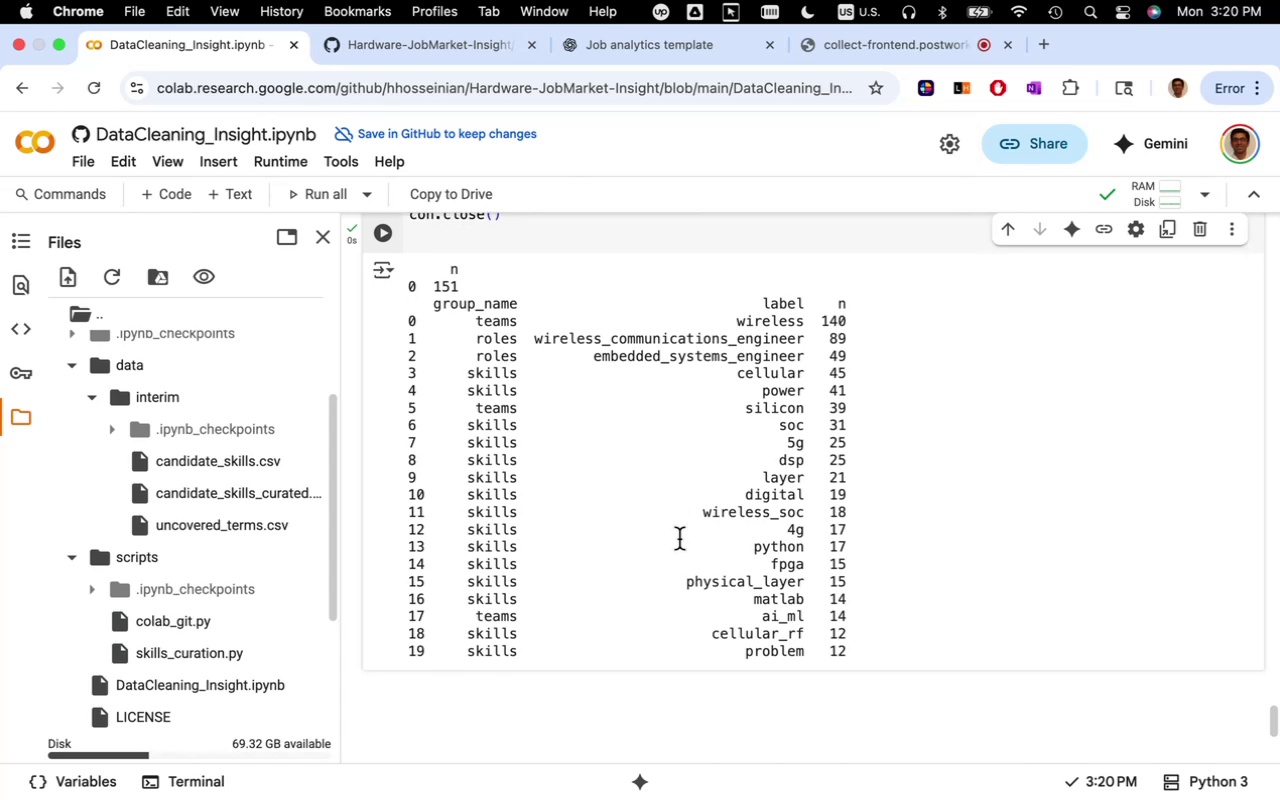 
scroll: coordinate [674, 539], scroll_direction: up, amount: 2.0
 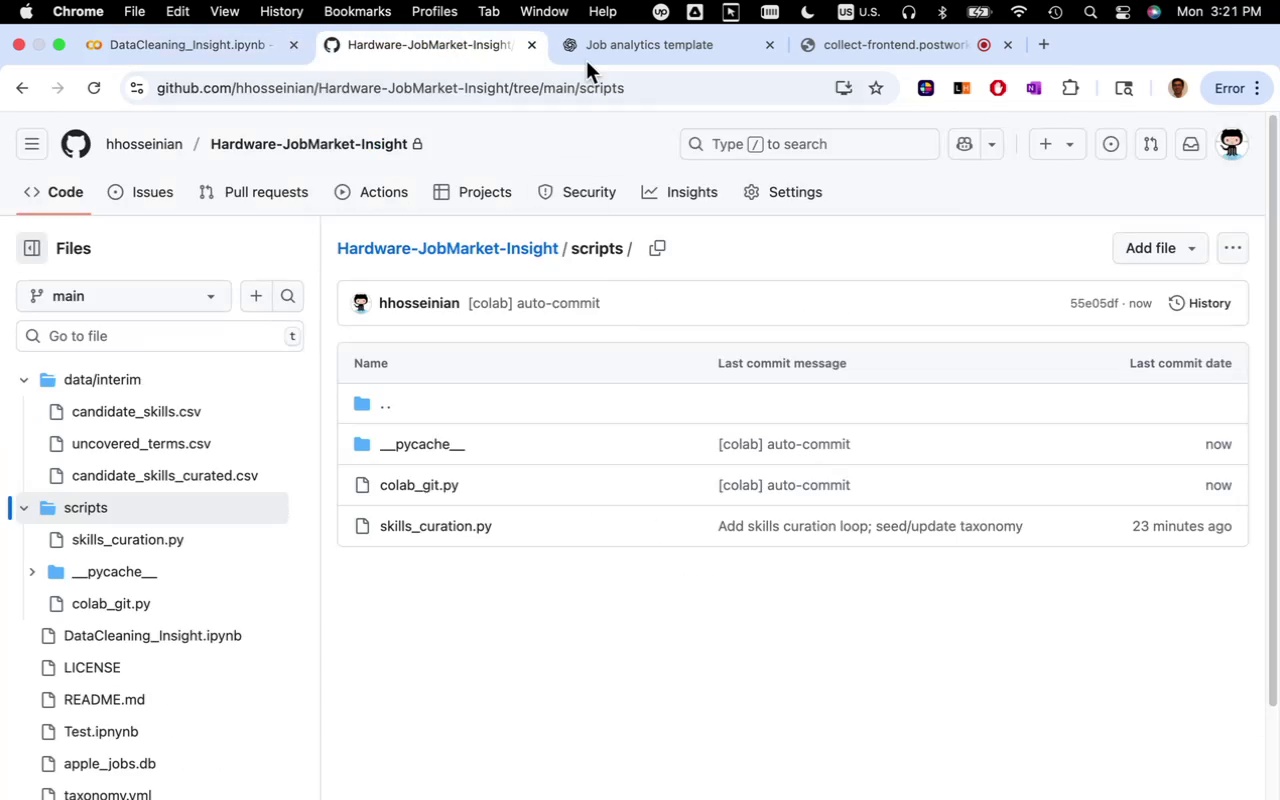 
left_click([627, 41])
 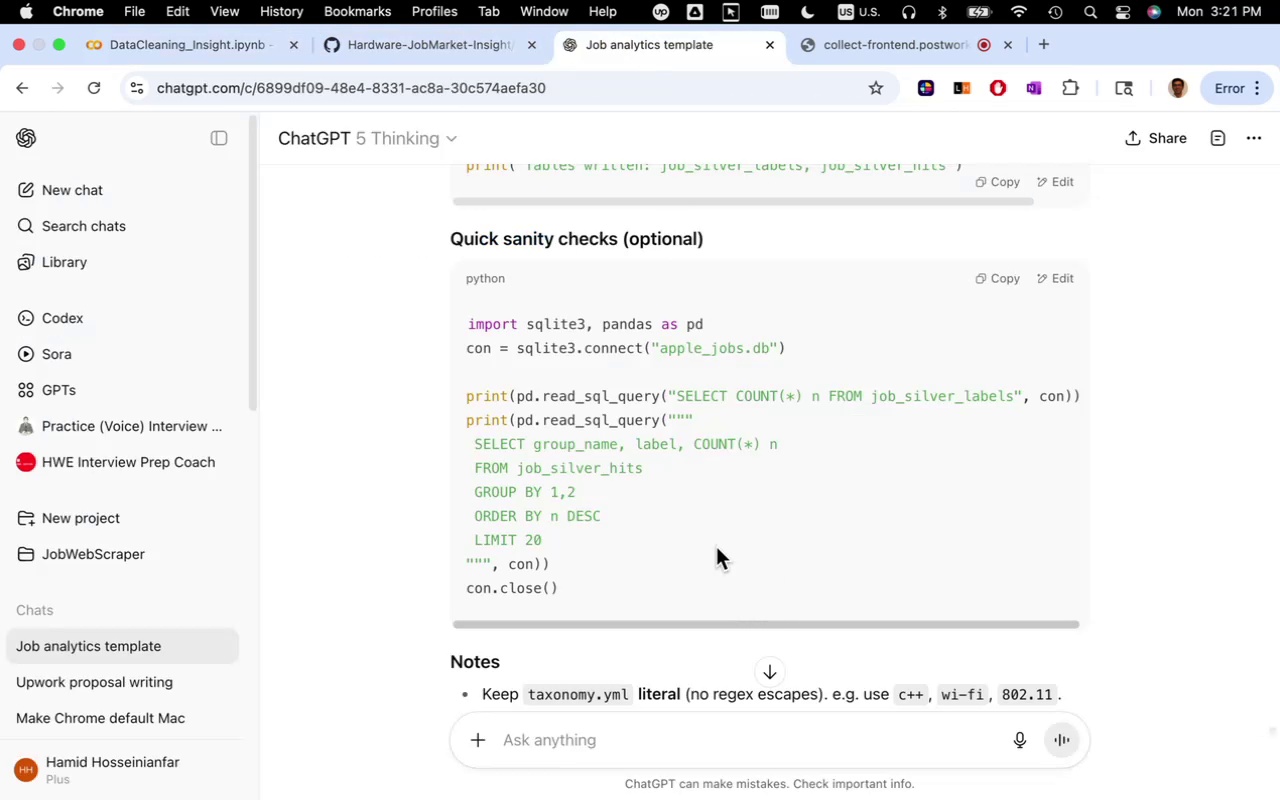 
scroll: coordinate [717, 450], scroll_direction: down, amount: 9.0
 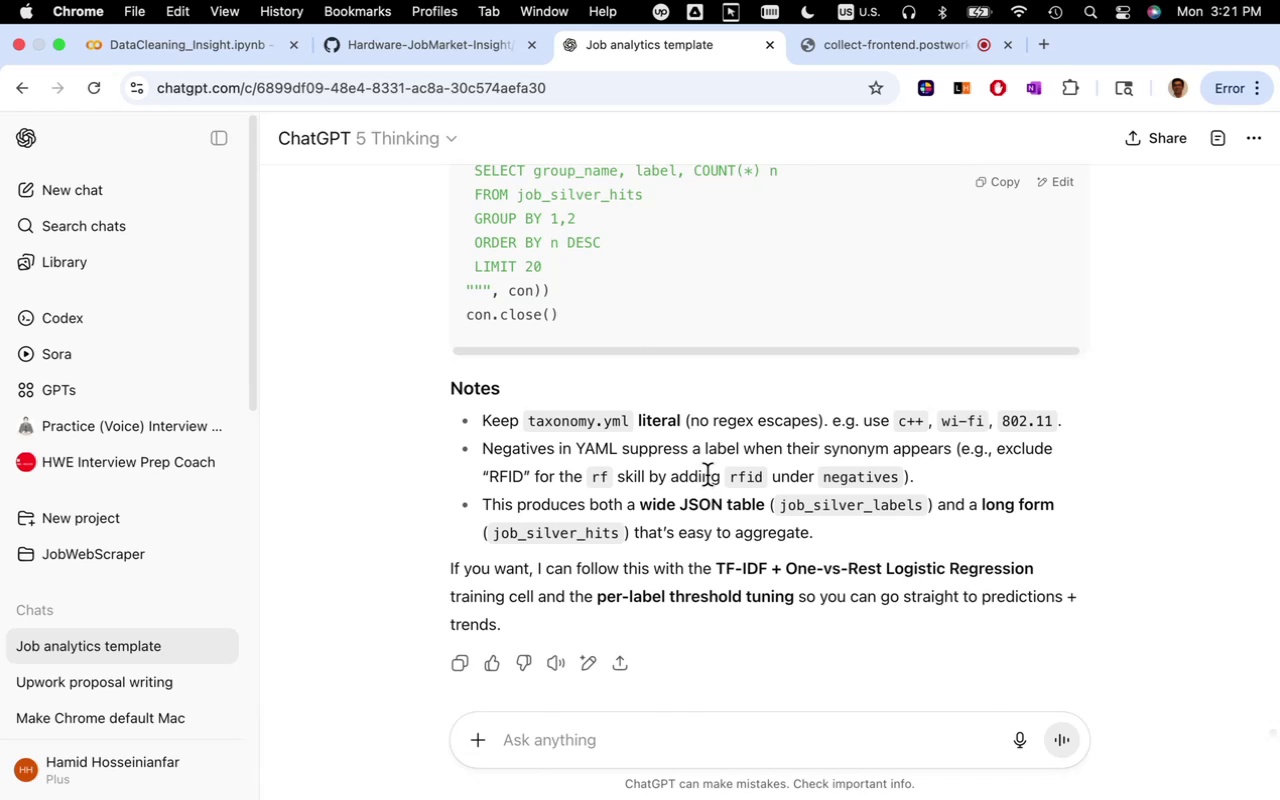 
wait(9.69)
 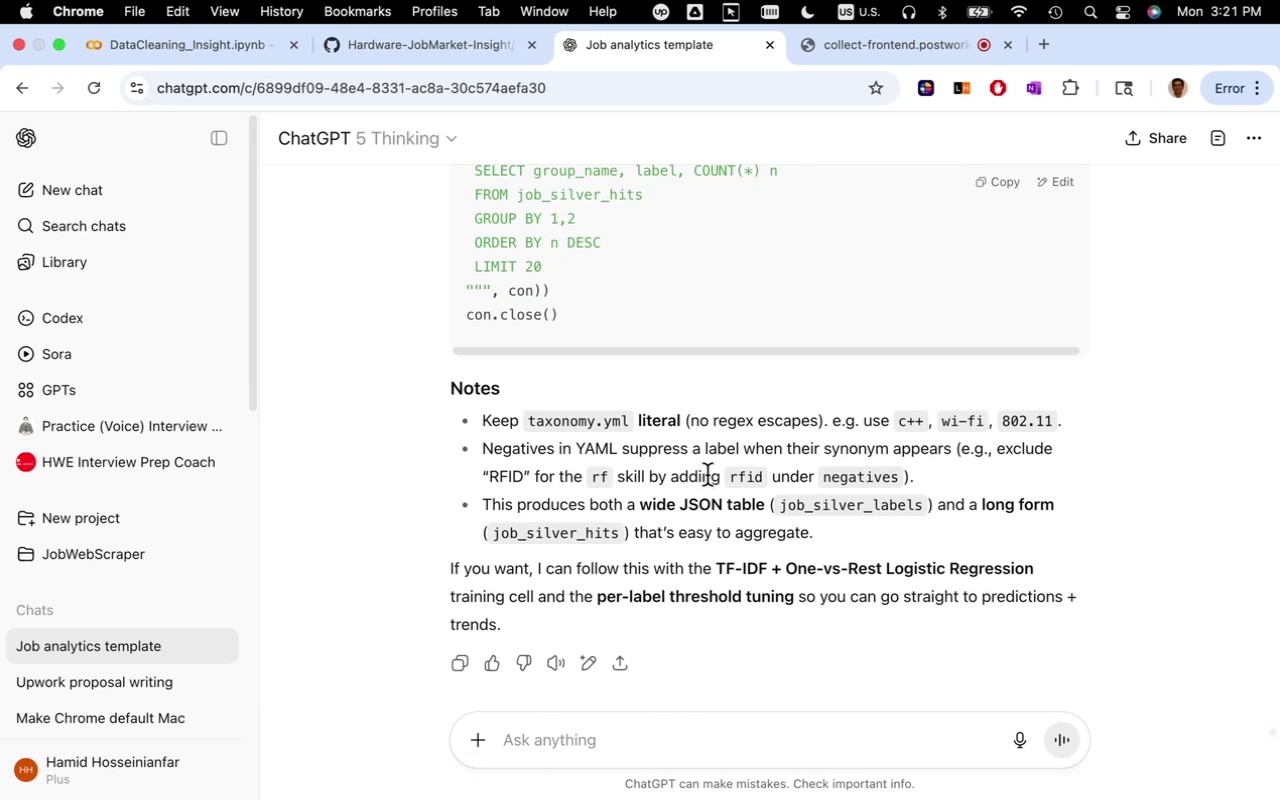 
scroll: coordinate [692, 506], scroll_direction: down, amount: 10.0
 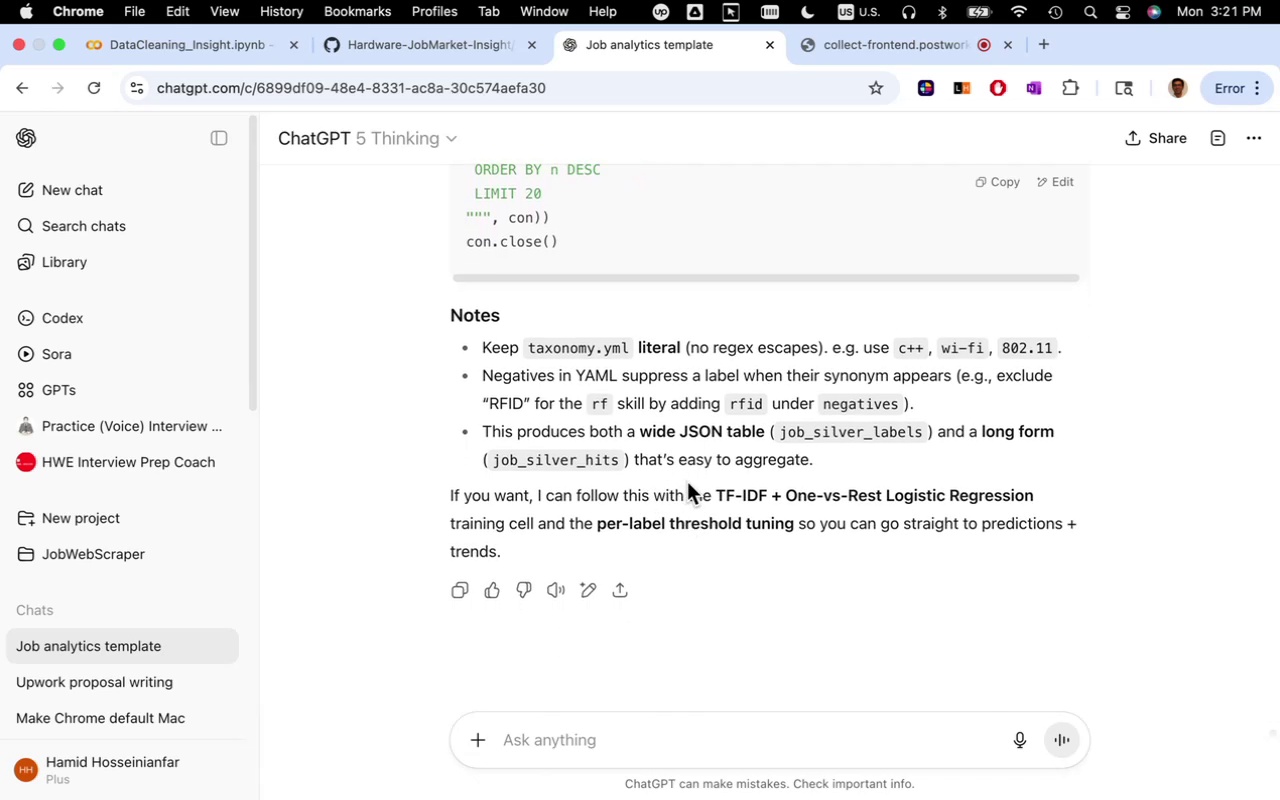 
wait(6.43)
 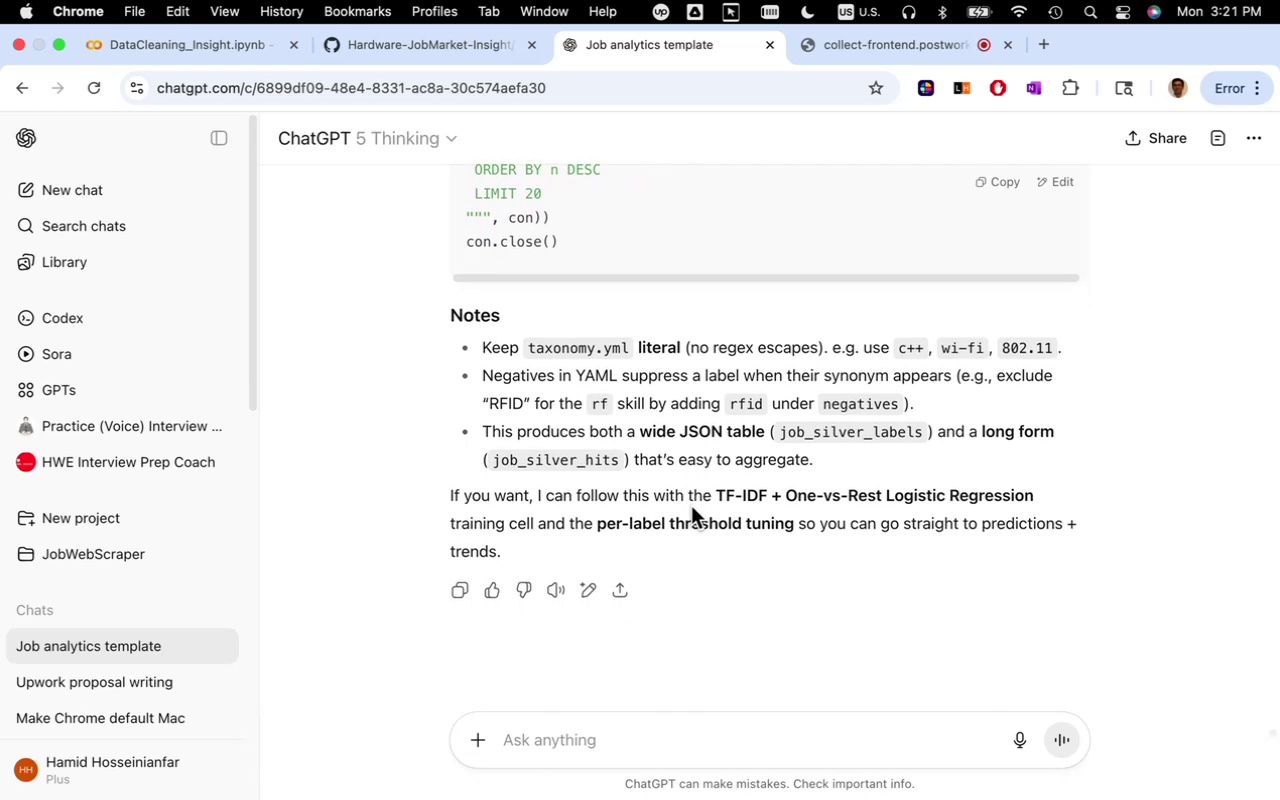 
scroll: coordinate [702, 512], scroll_direction: down, amount: 4.0
 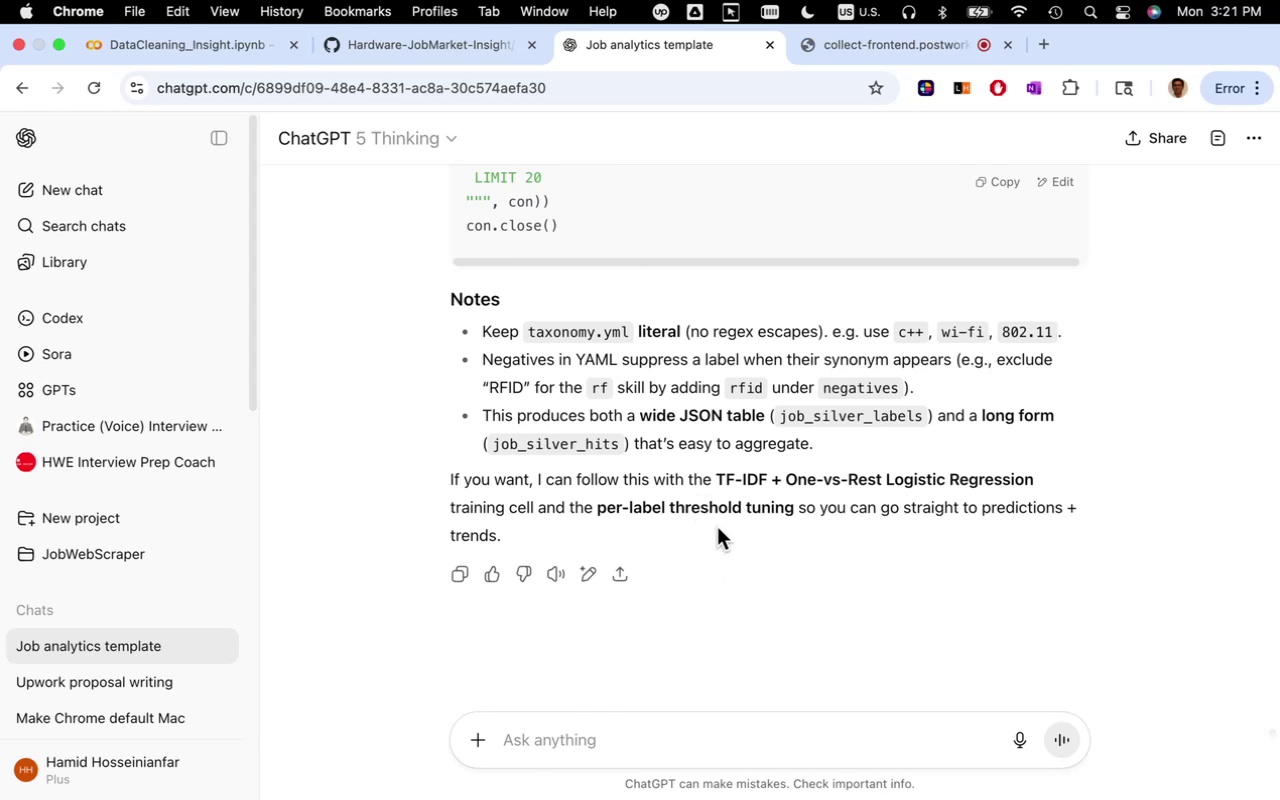 
wait(13.5)
 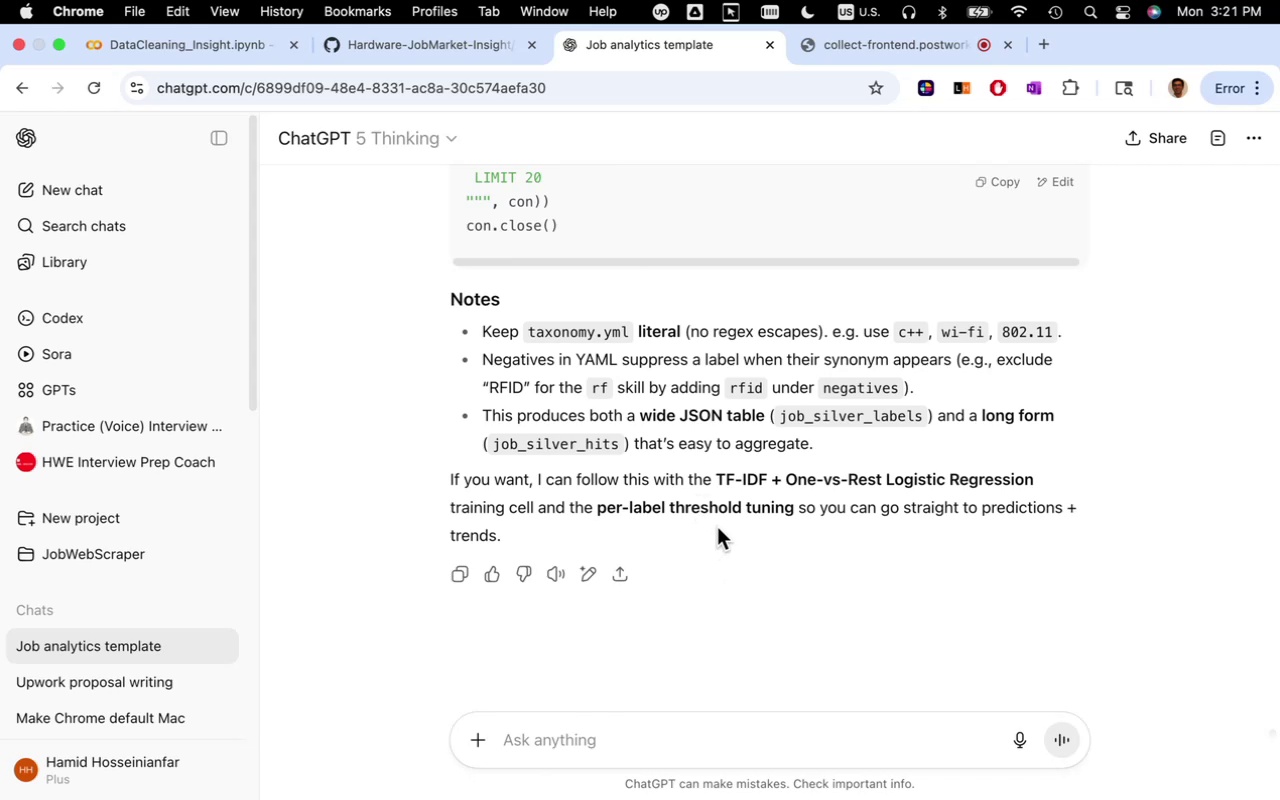 
type(yes)
 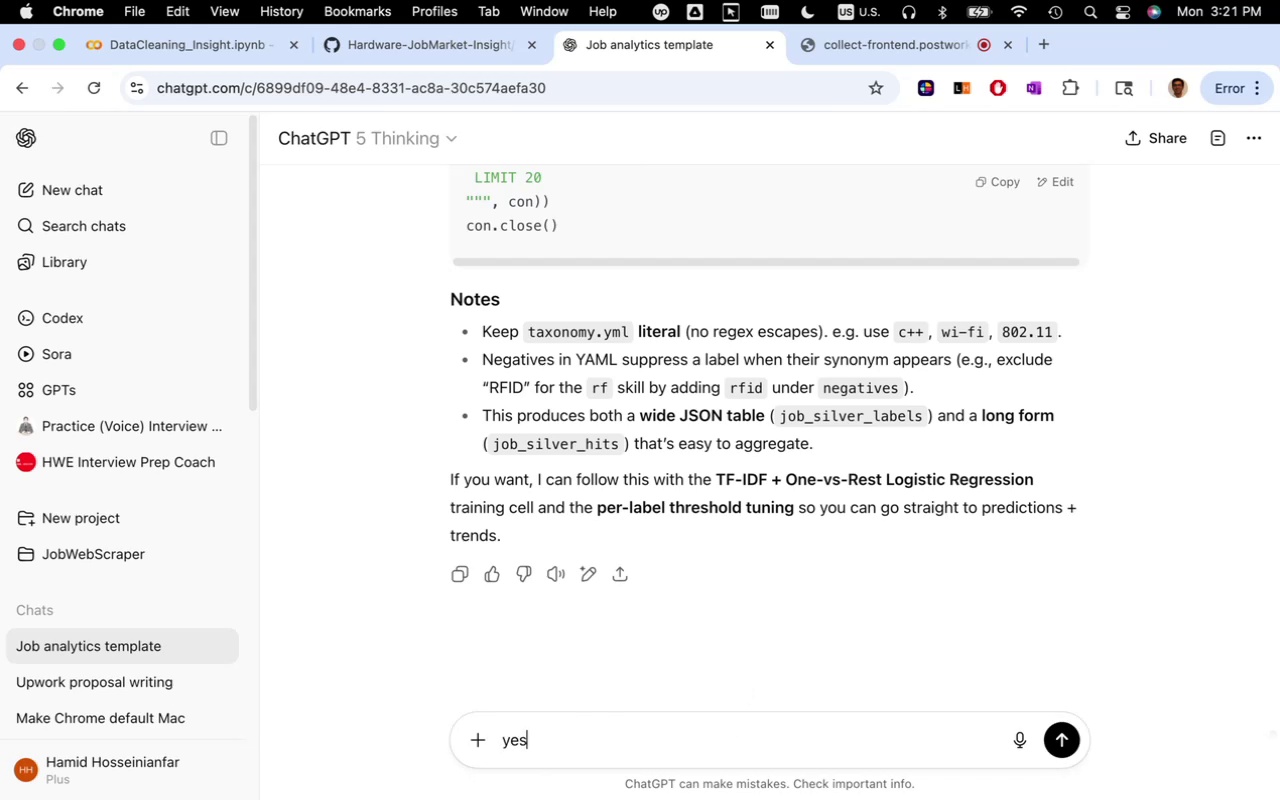 
key(Enter)
 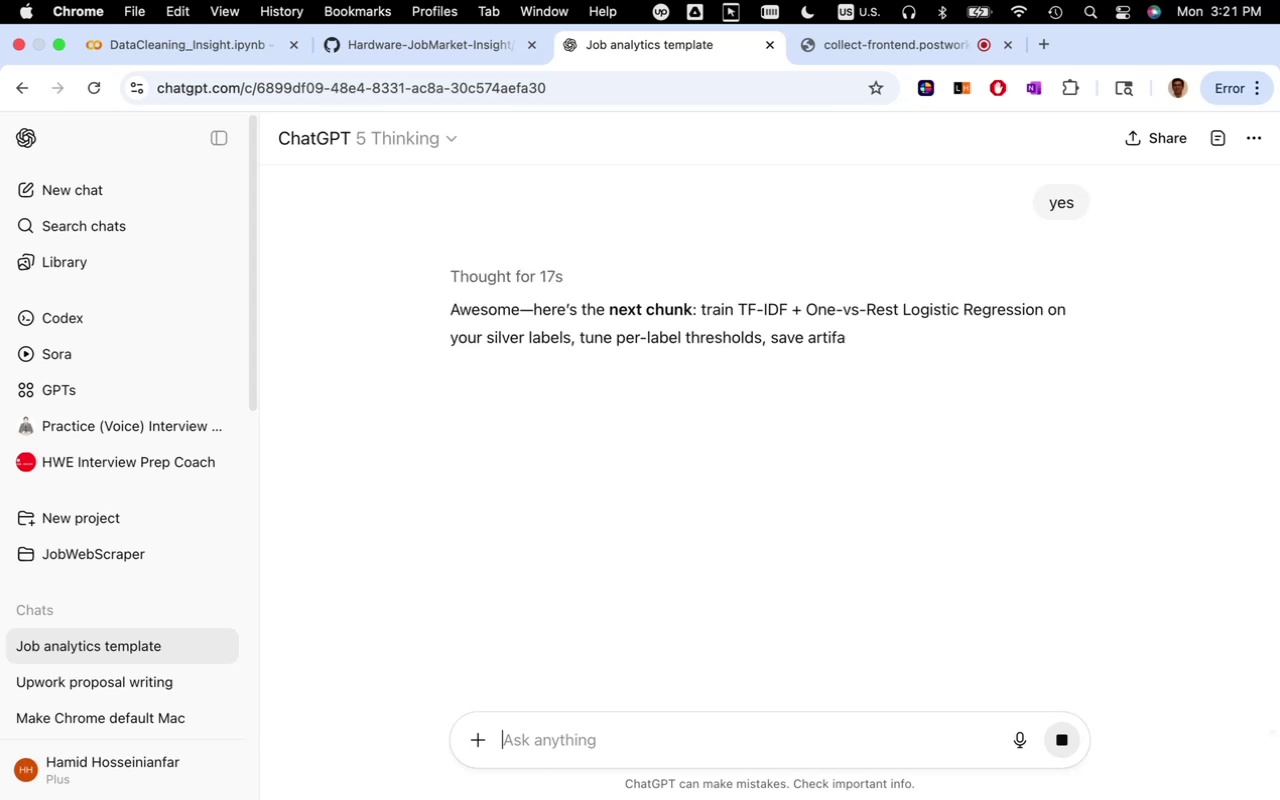 
wait(25.5)
 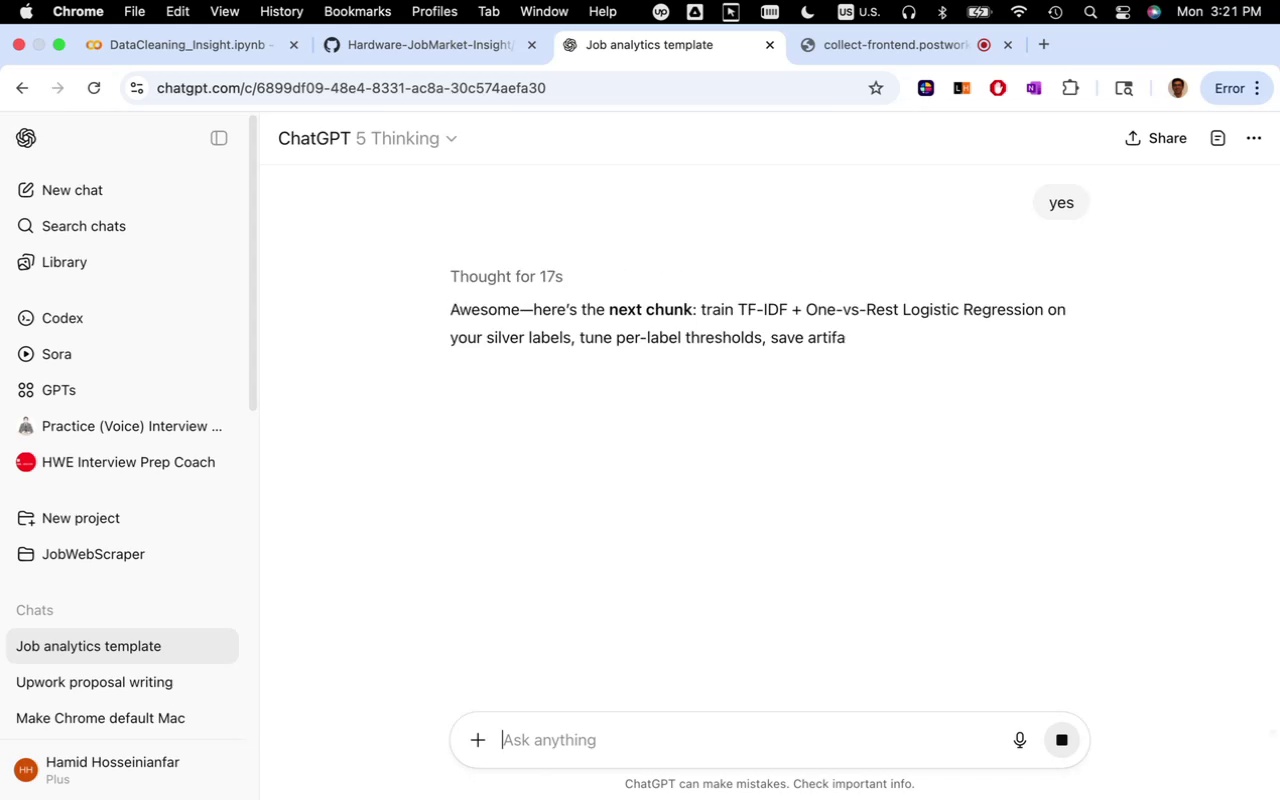 
scroll: coordinate [1038, 565], scroll_direction: down, amount: 8.0
 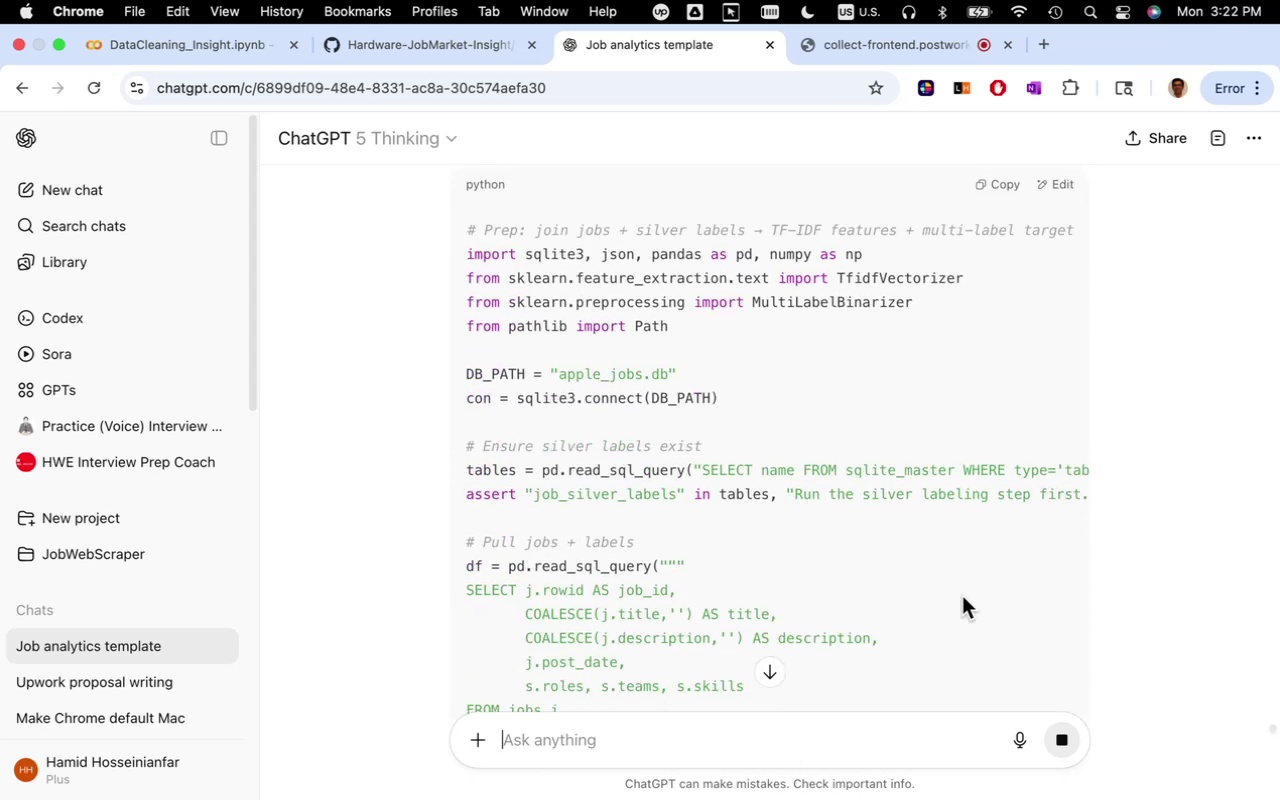 
scroll: coordinate [978, 598], scroll_direction: up, amount: 6.0
 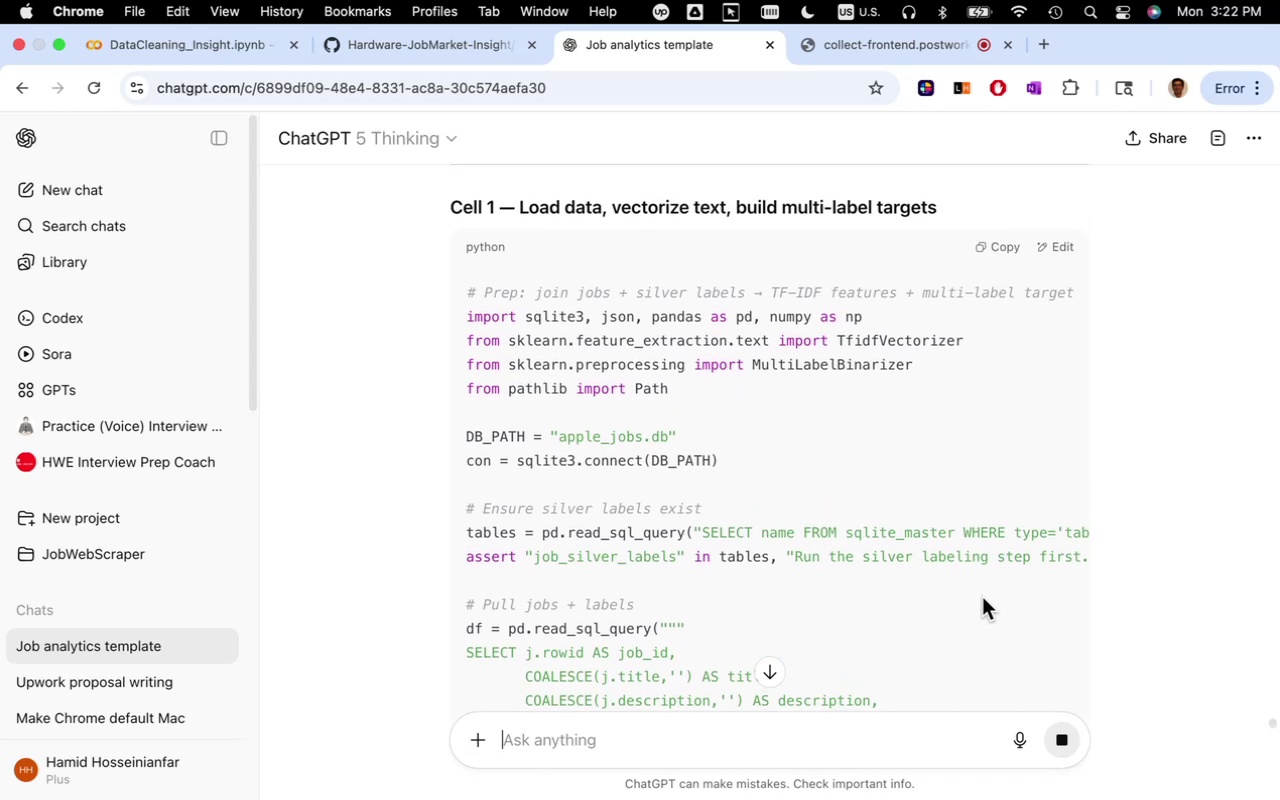 
scroll: coordinate [989, 600], scroll_direction: down, amount: 33.0
 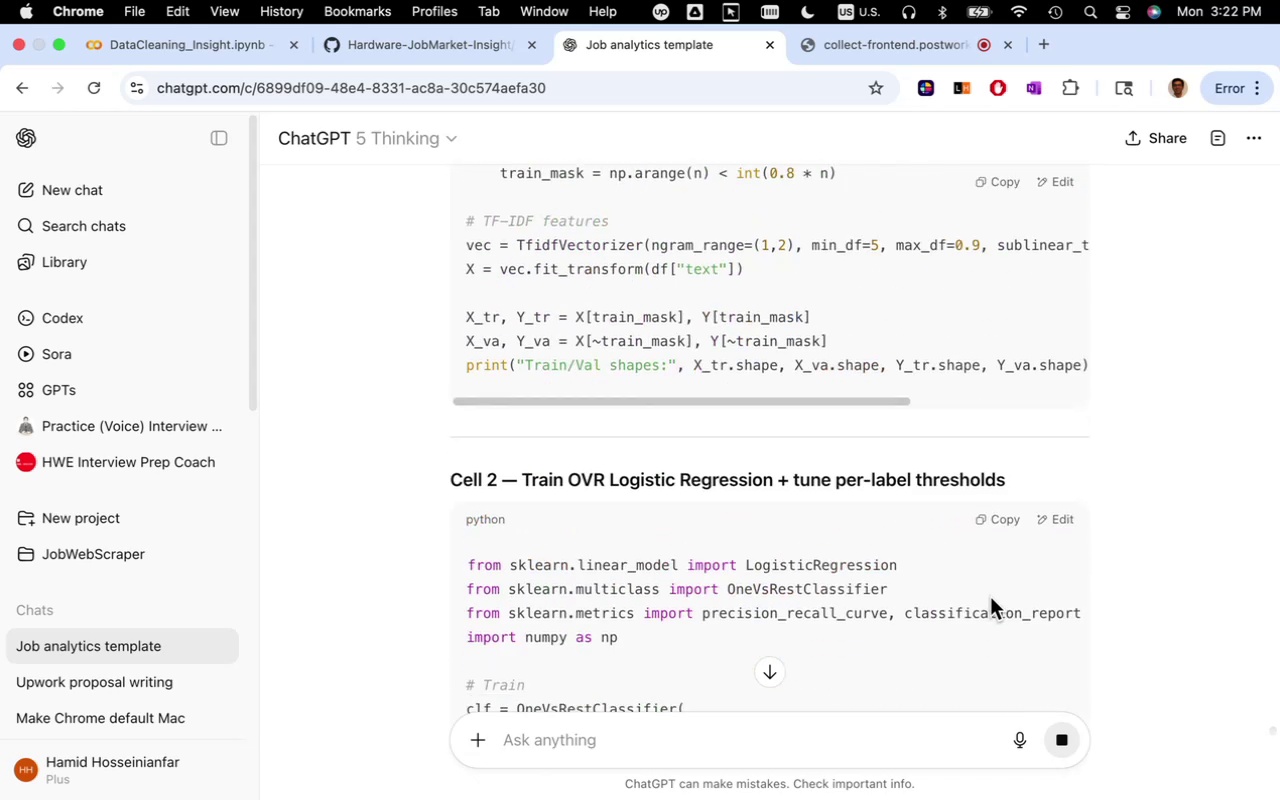 
scroll: coordinate [1148, 497], scroll_direction: up, amount: 68.0
 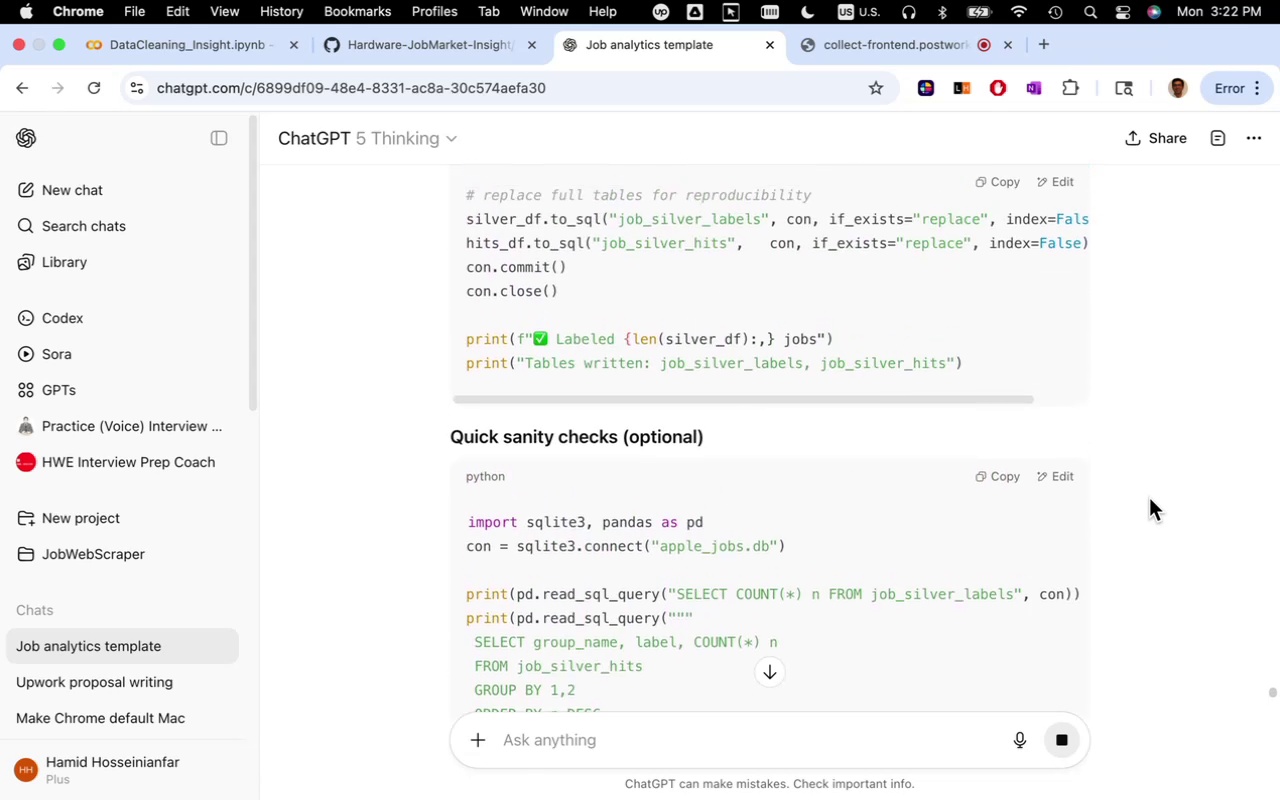 
scroll: coordinate [1153, 500], scroll_direction: down, amount: 27.0
 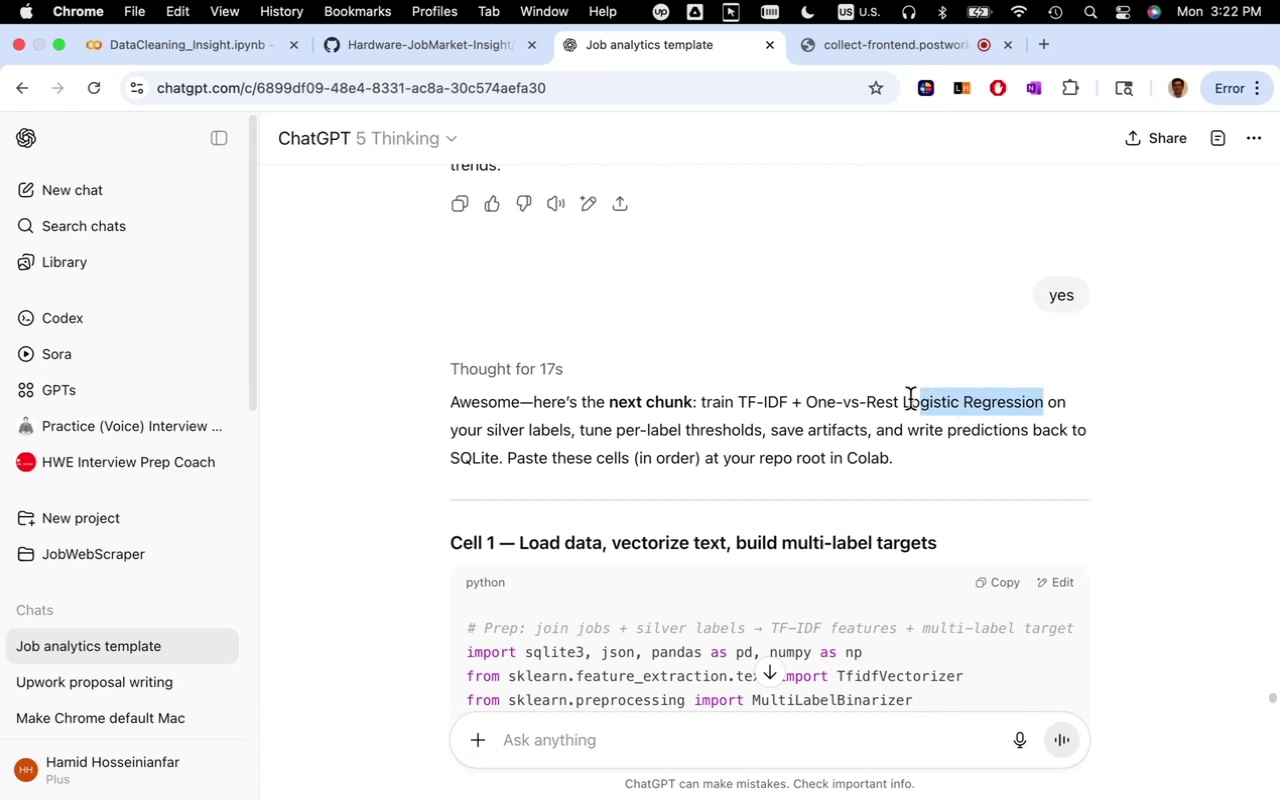 
wait(7.69)
 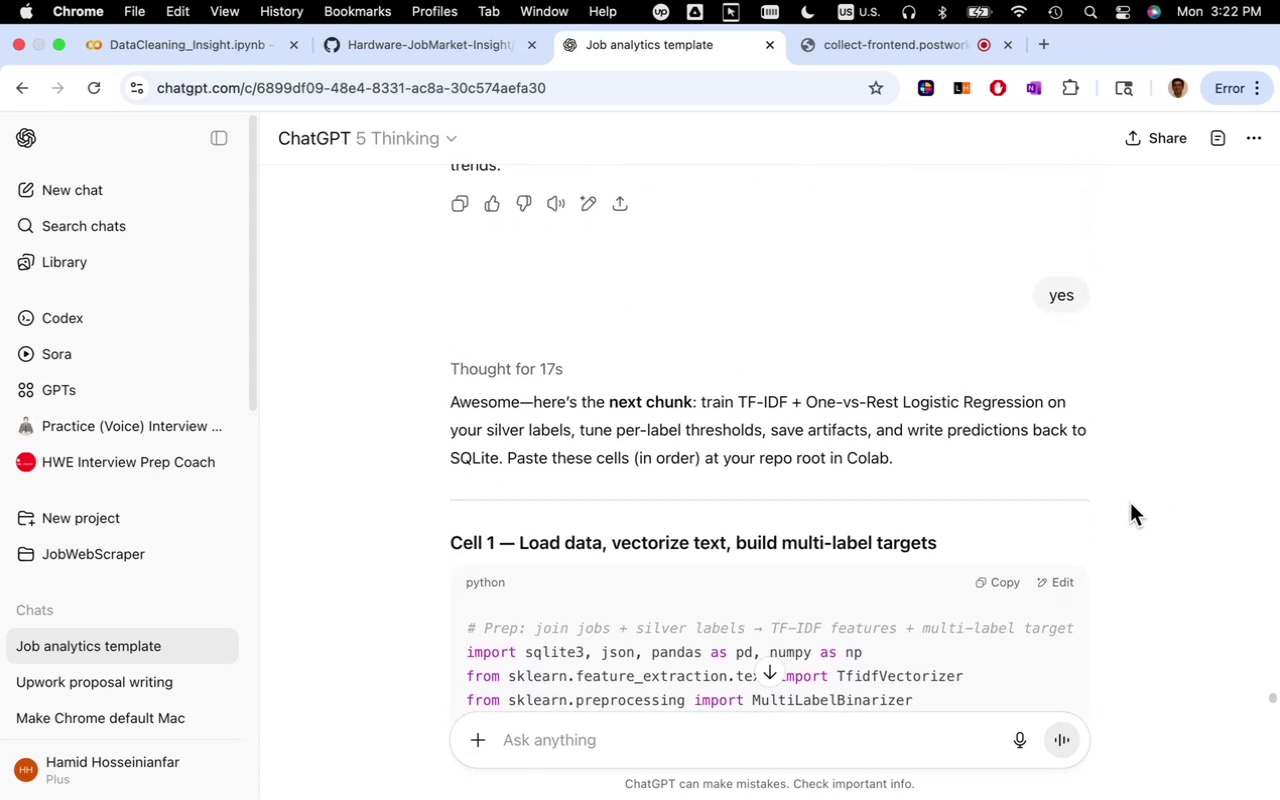 
key(Meta+C)
 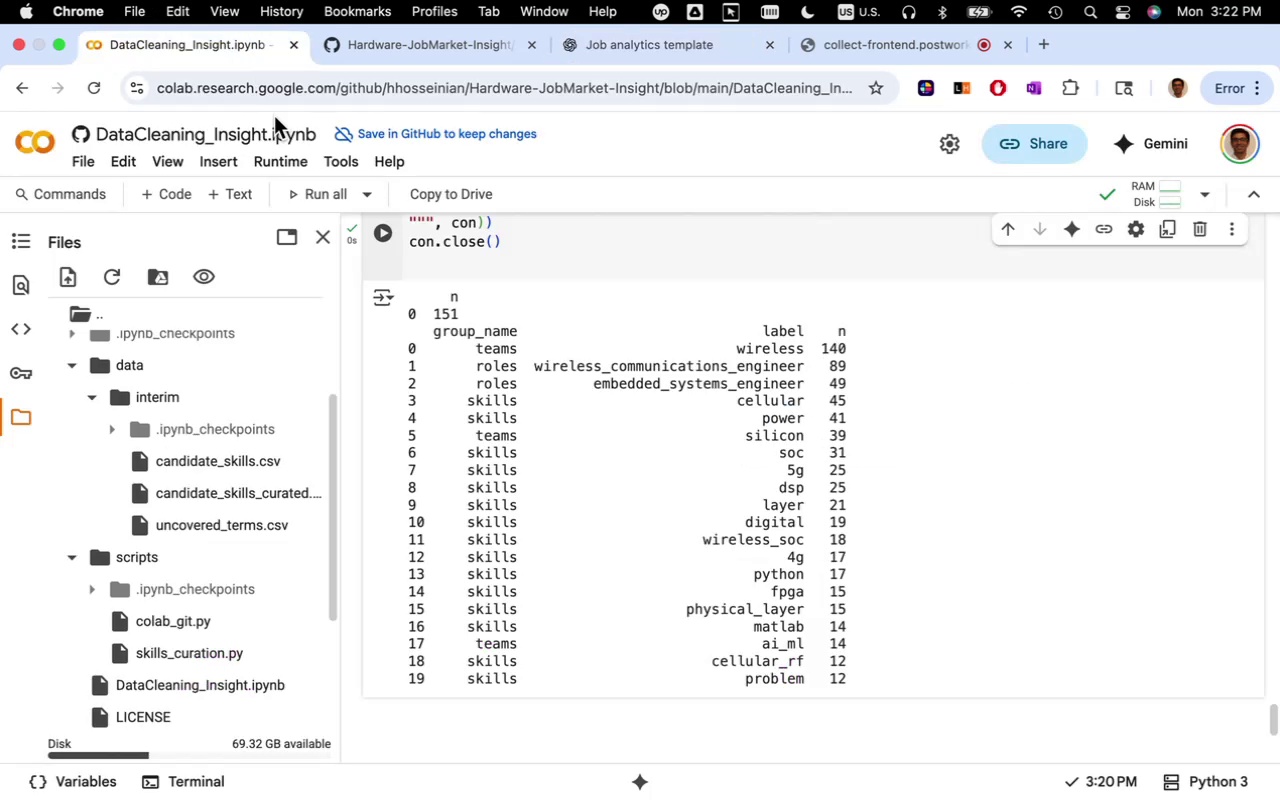 
scroll: coordinate [597, 466], scroll_direction: down, amount: 23.0
 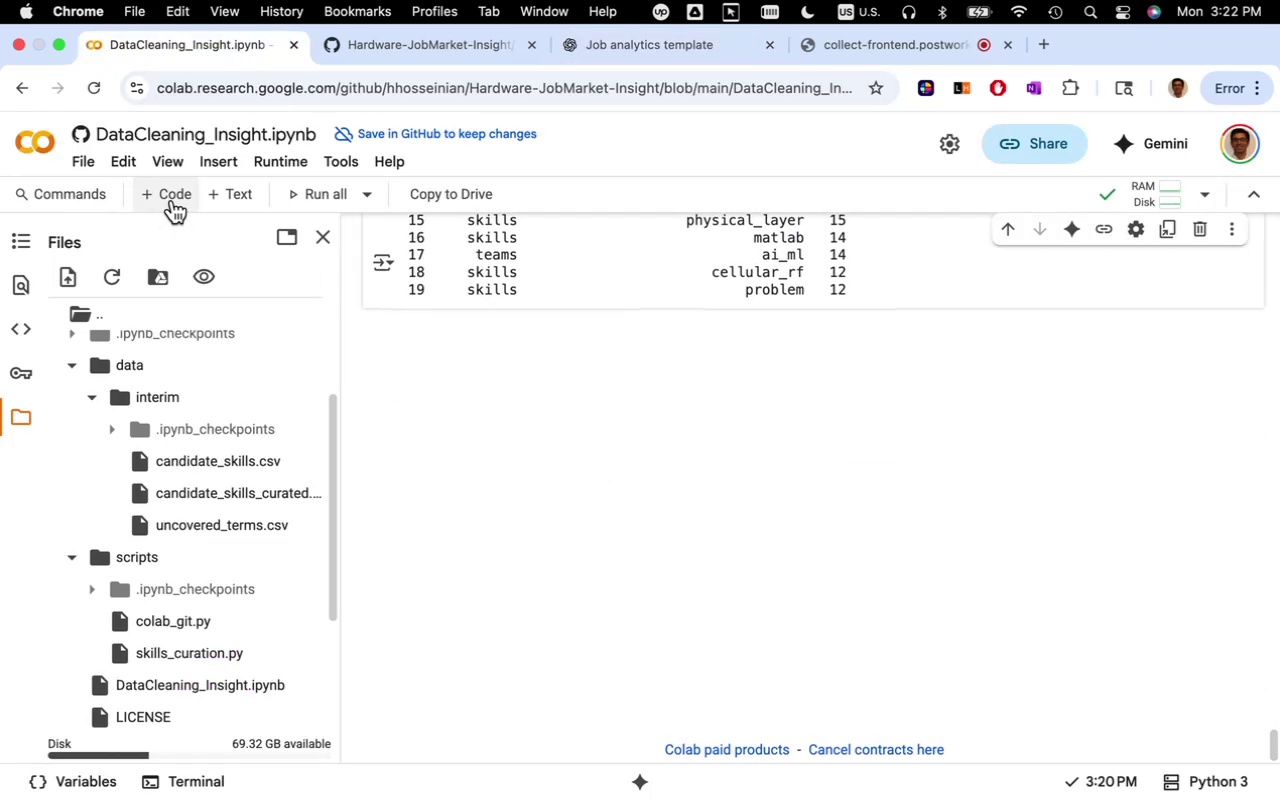 
left_click([236, 192])
 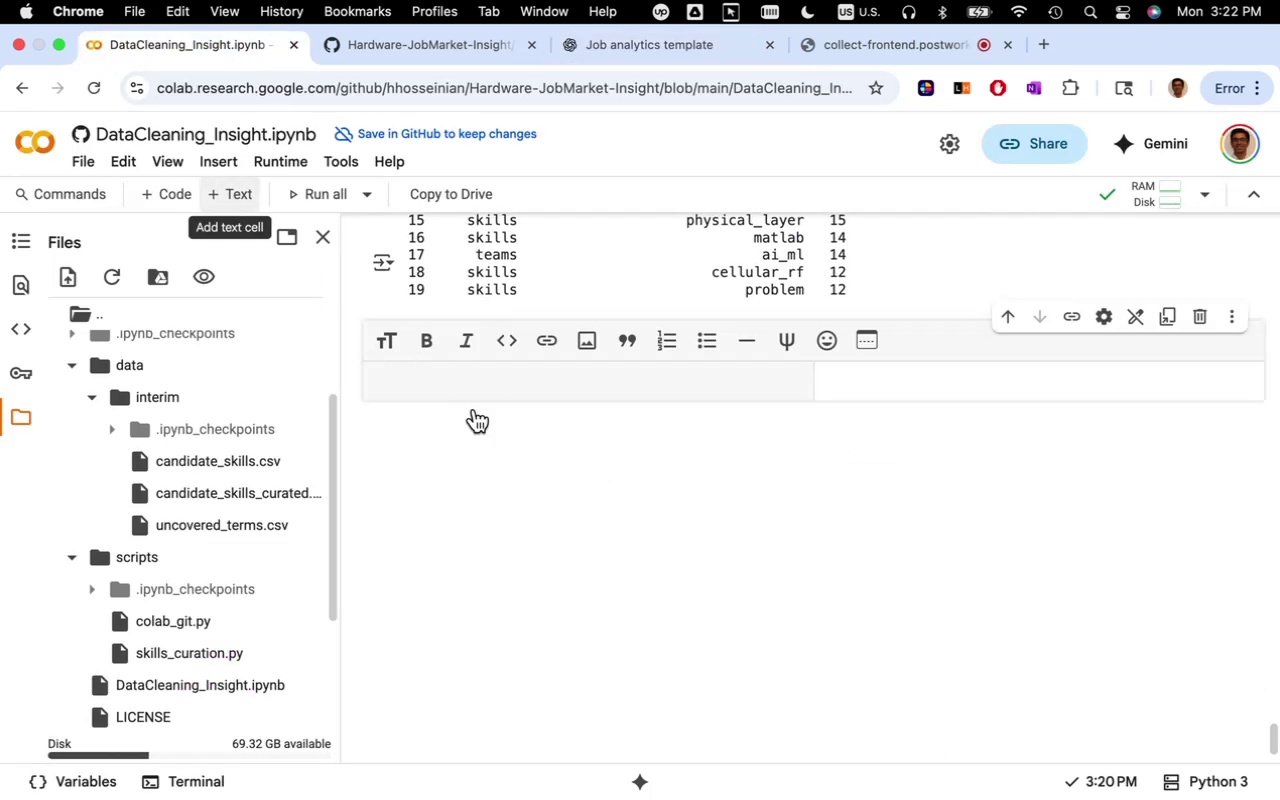 
key(Meta+CommandLeft)
 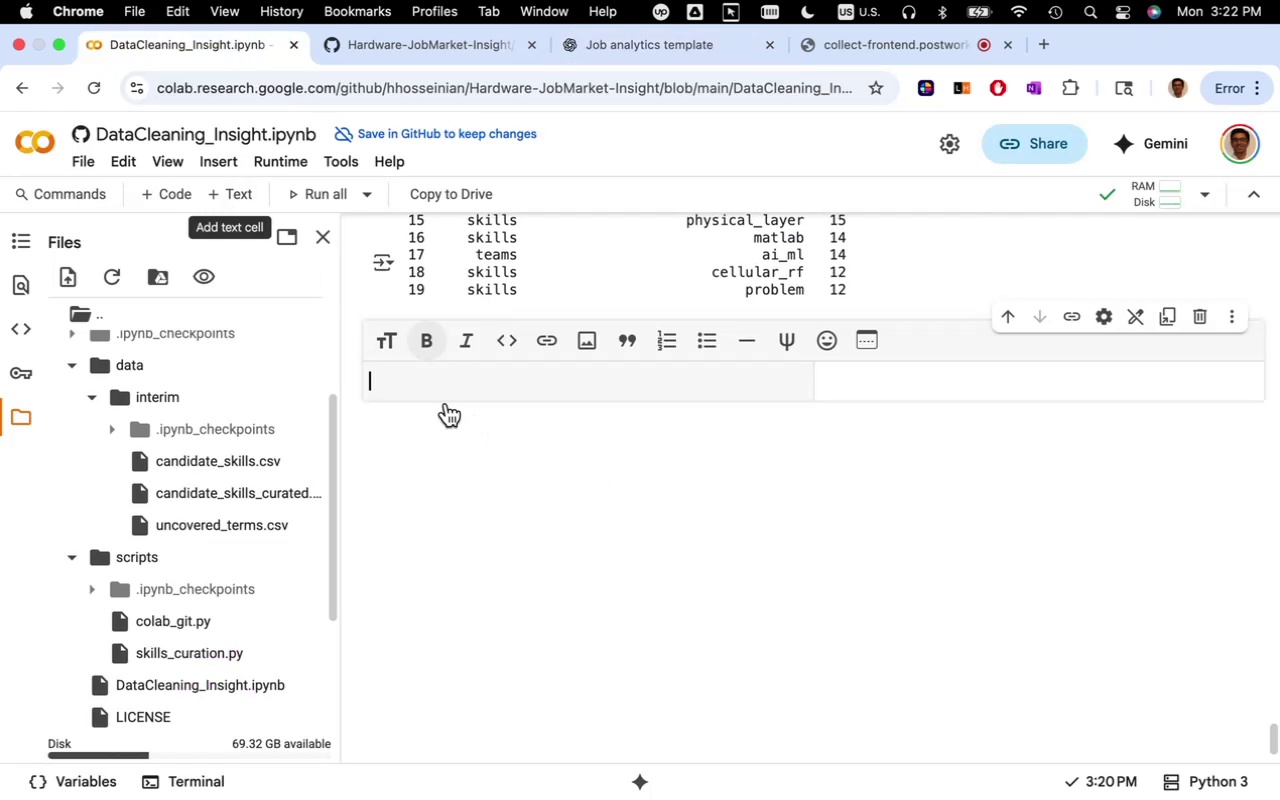 
key(Meta+V)
 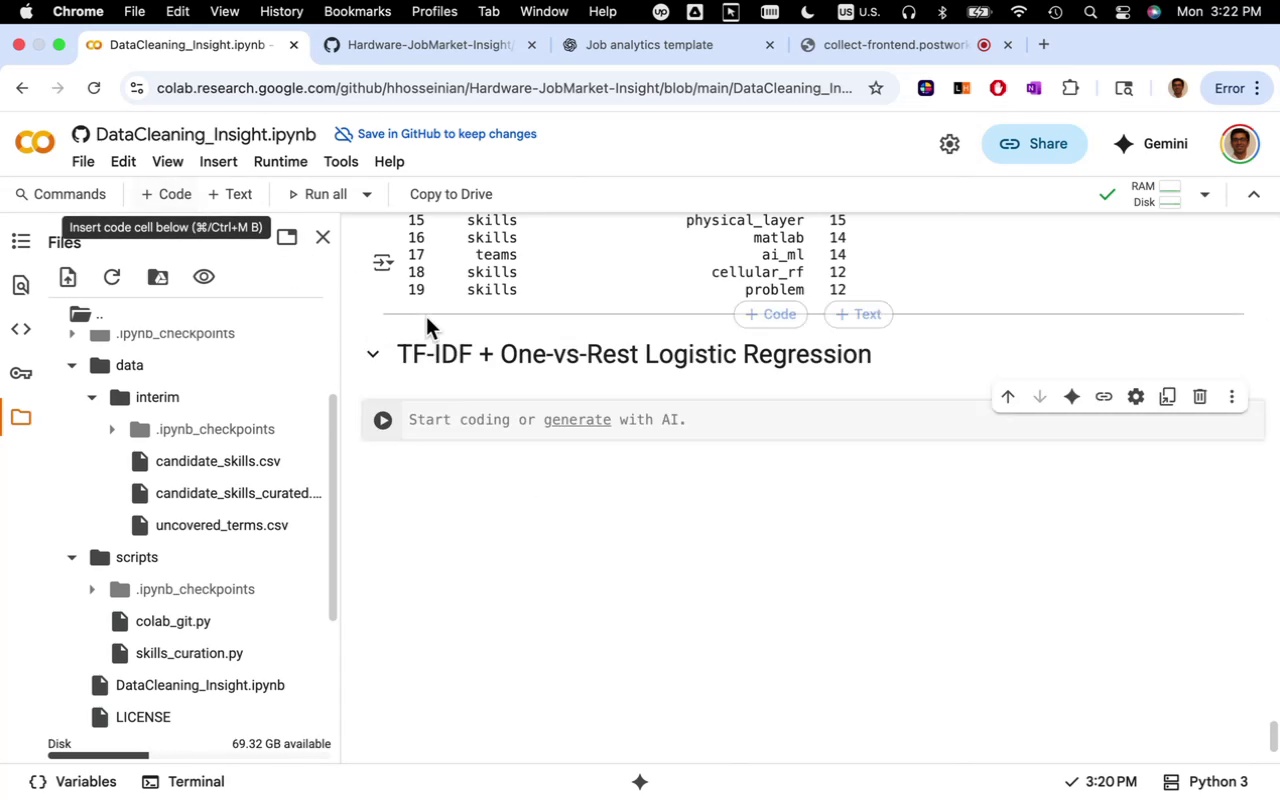 
wait(7.88)
 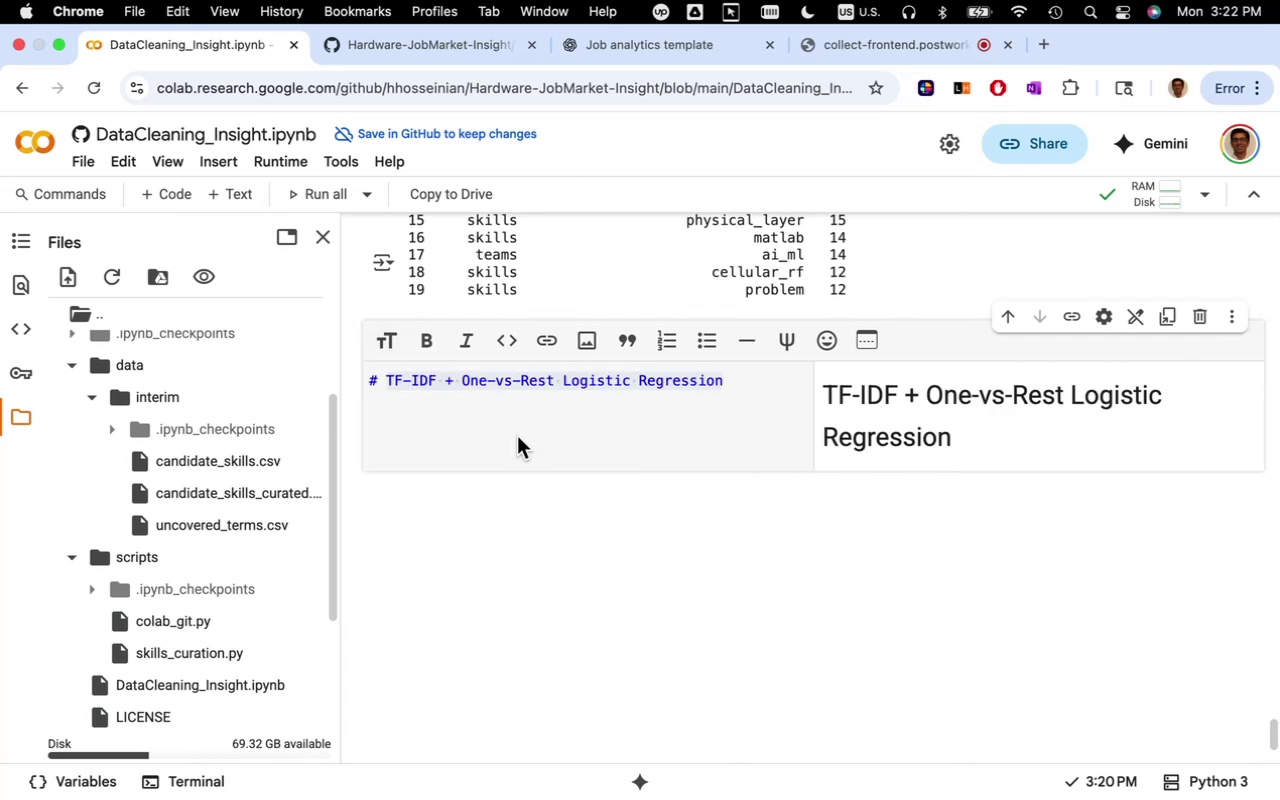 
left_click([675, 38])
 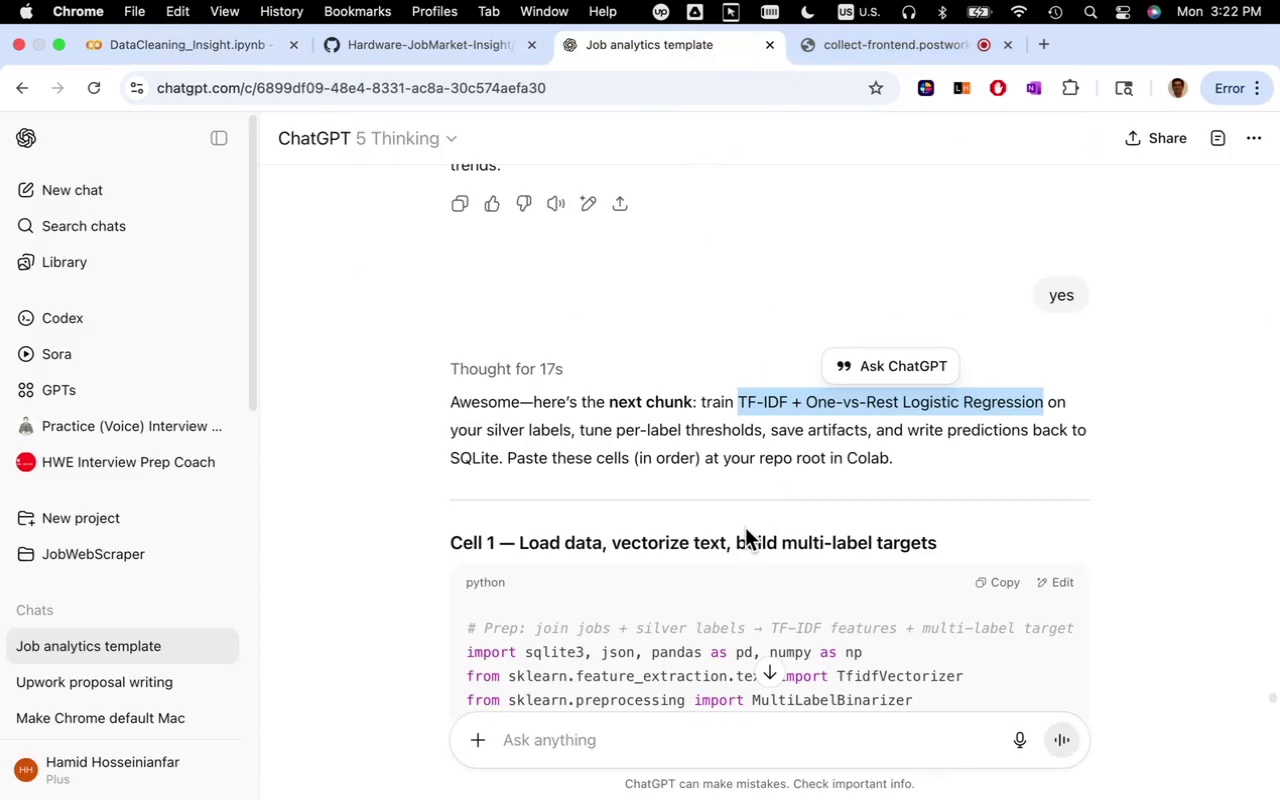 
scroll: coordinate [775, 505], scroll_direction: down, amount: 7.0
 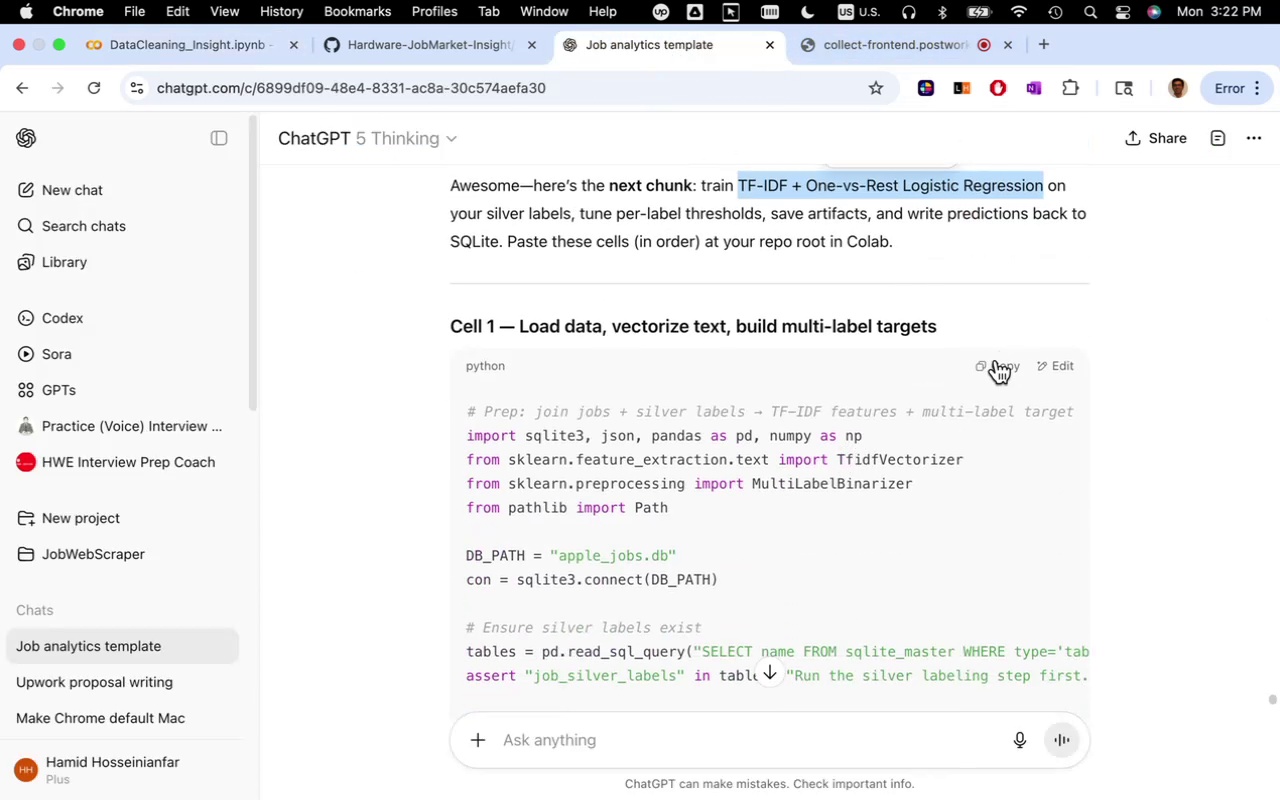 
left_click([997, 361])
 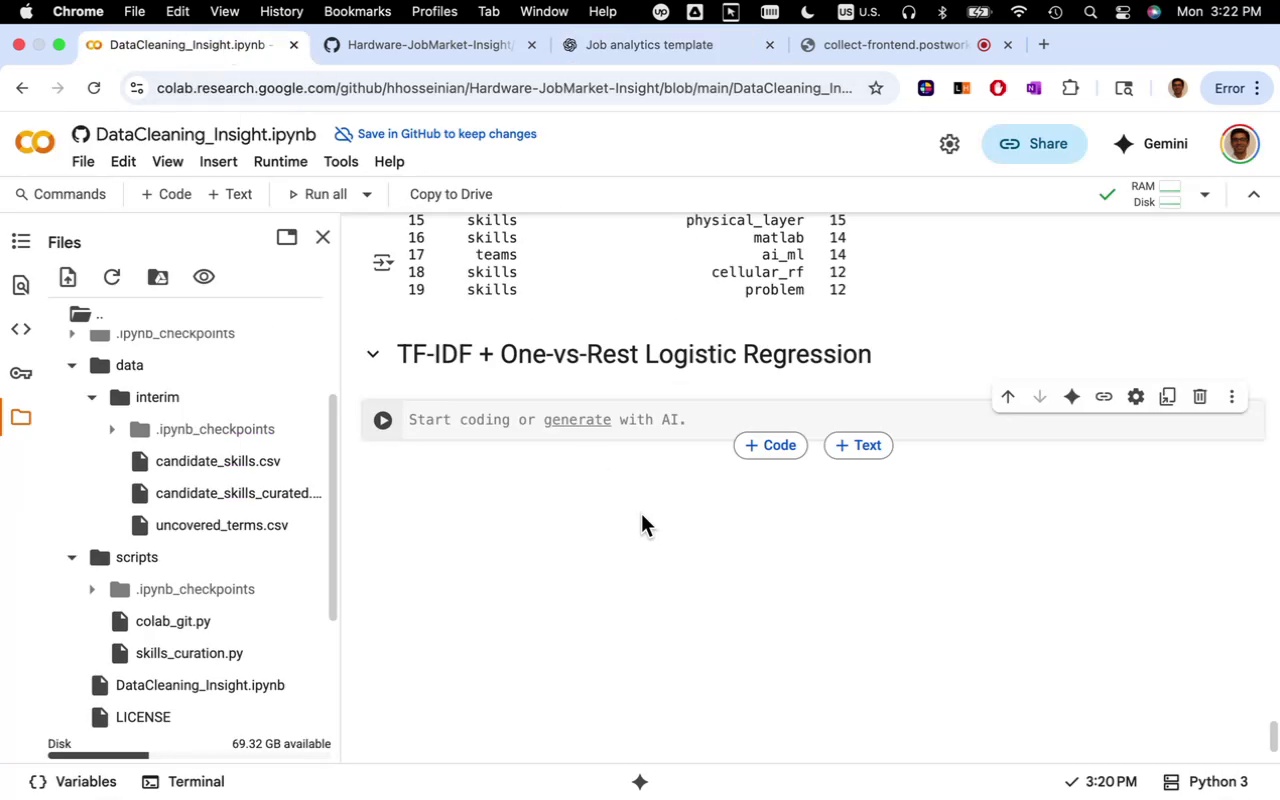 
key(Meta+V)
 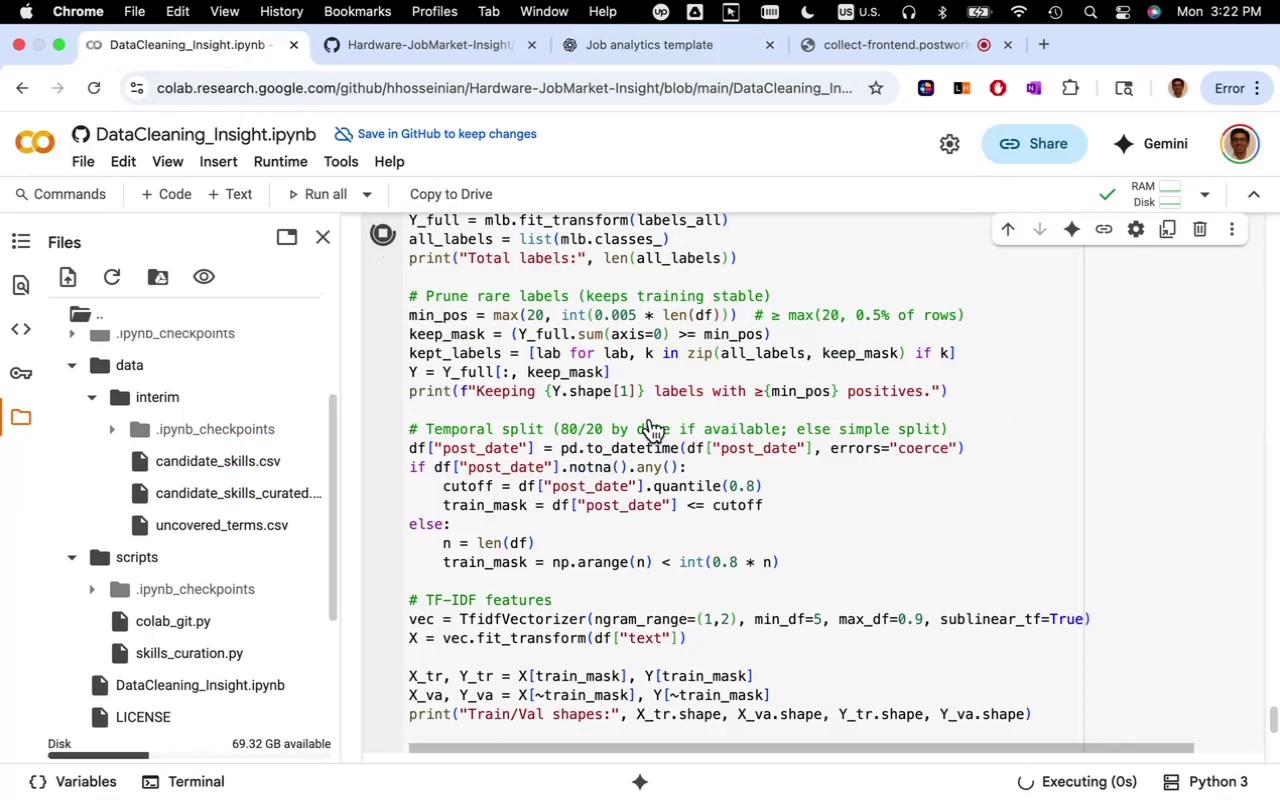 
scroll: coordinate [749, 401], scroll_direction: down, amount: 25.0
 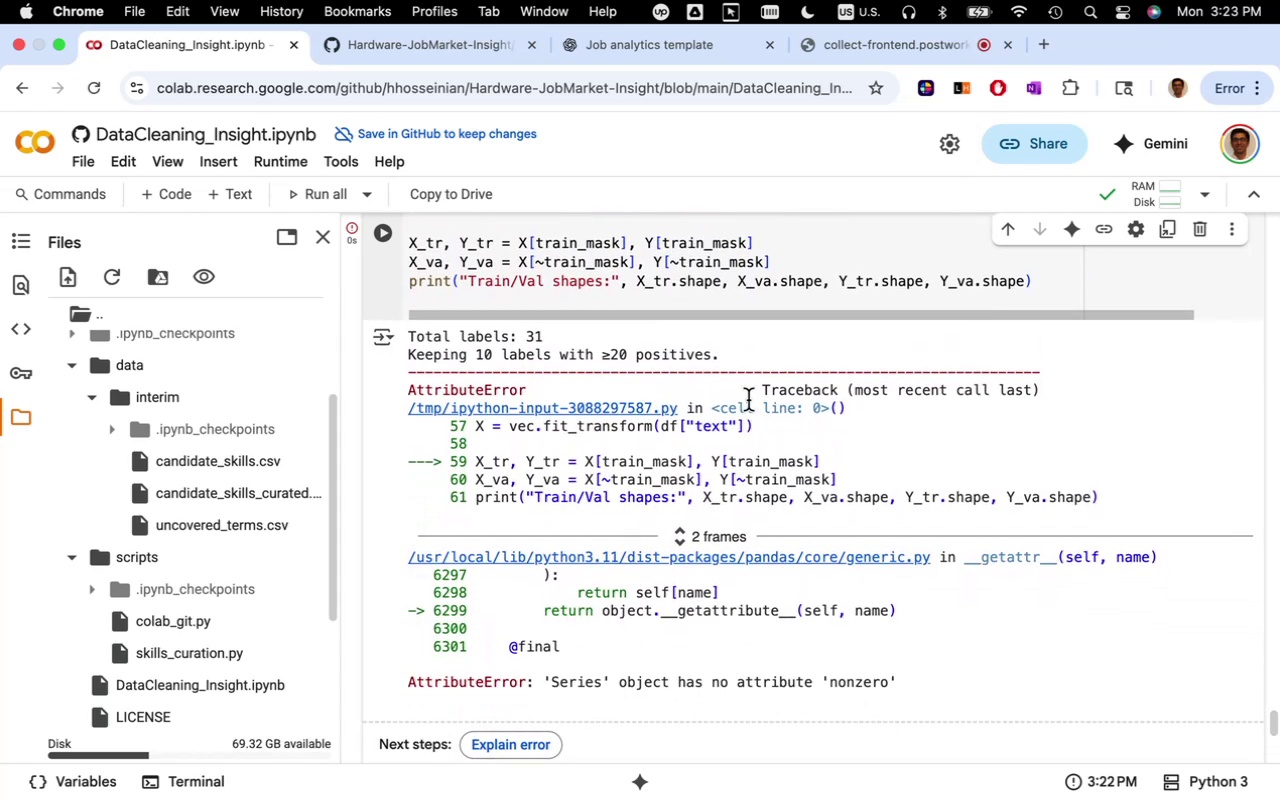 
wait(8.13)
 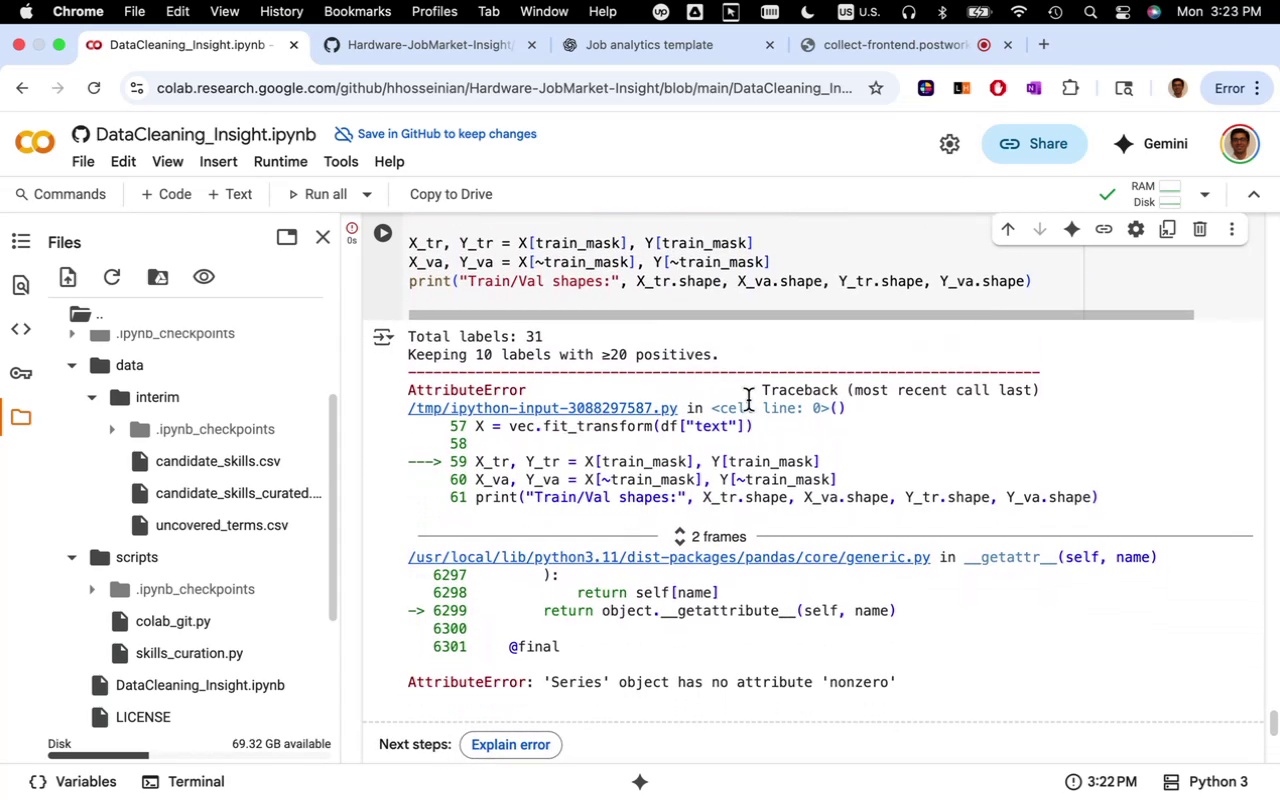 
left_click([454, 50])
 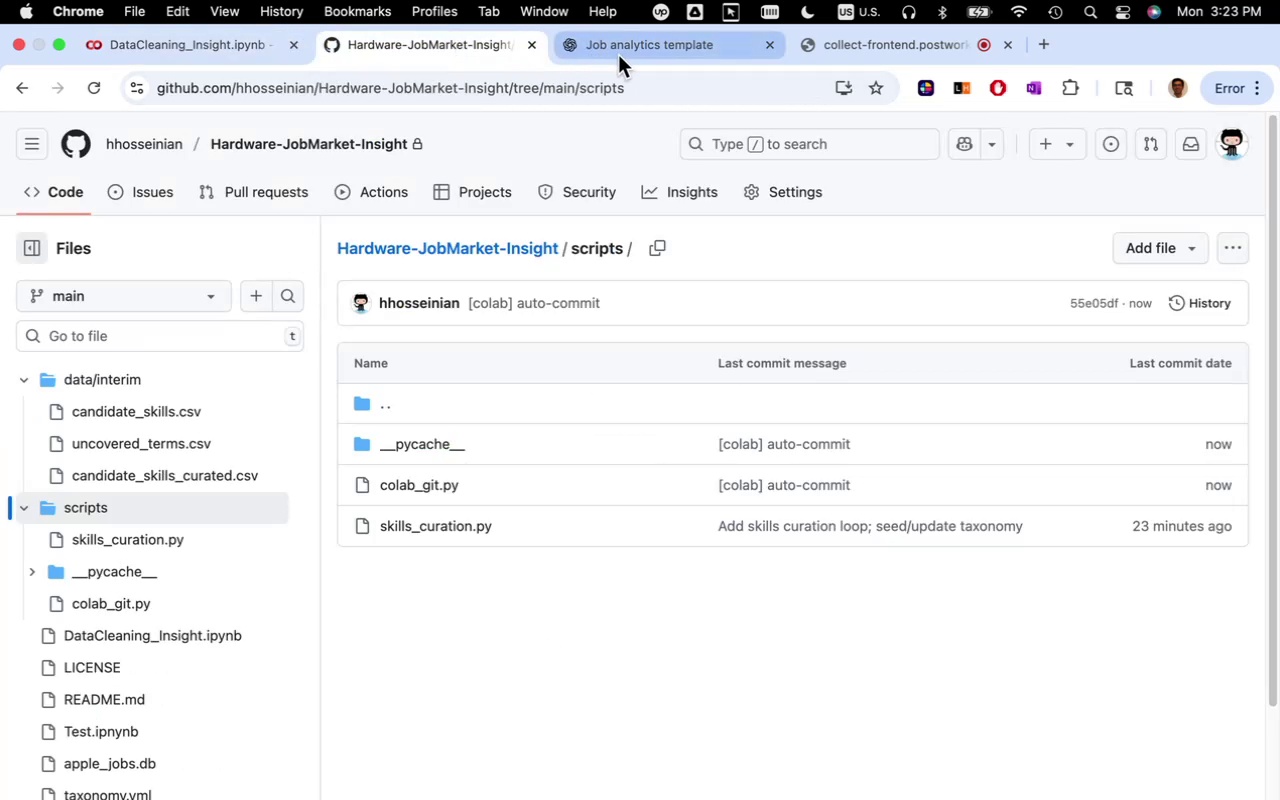 
left_click([618, 55])
 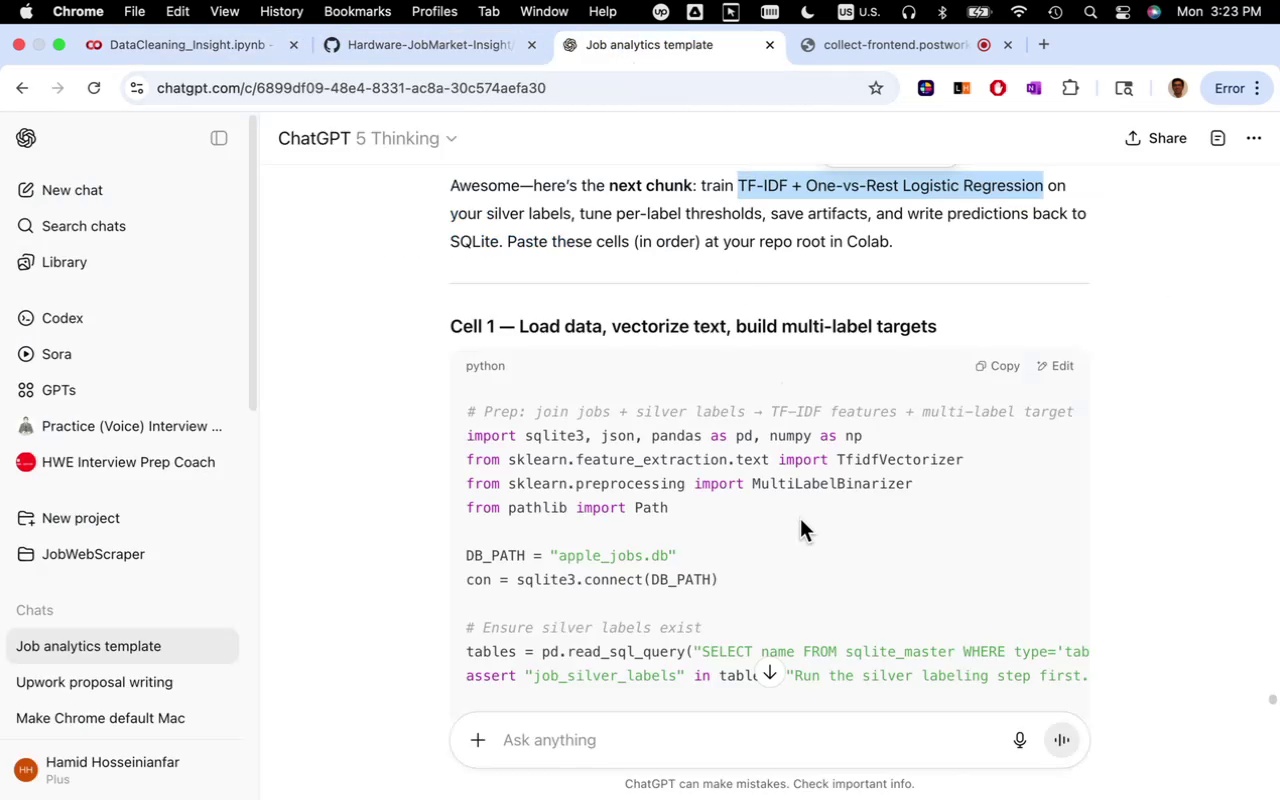 
scroll: coordinate [797, 554], scroll_direction: down, amount: 41.0
 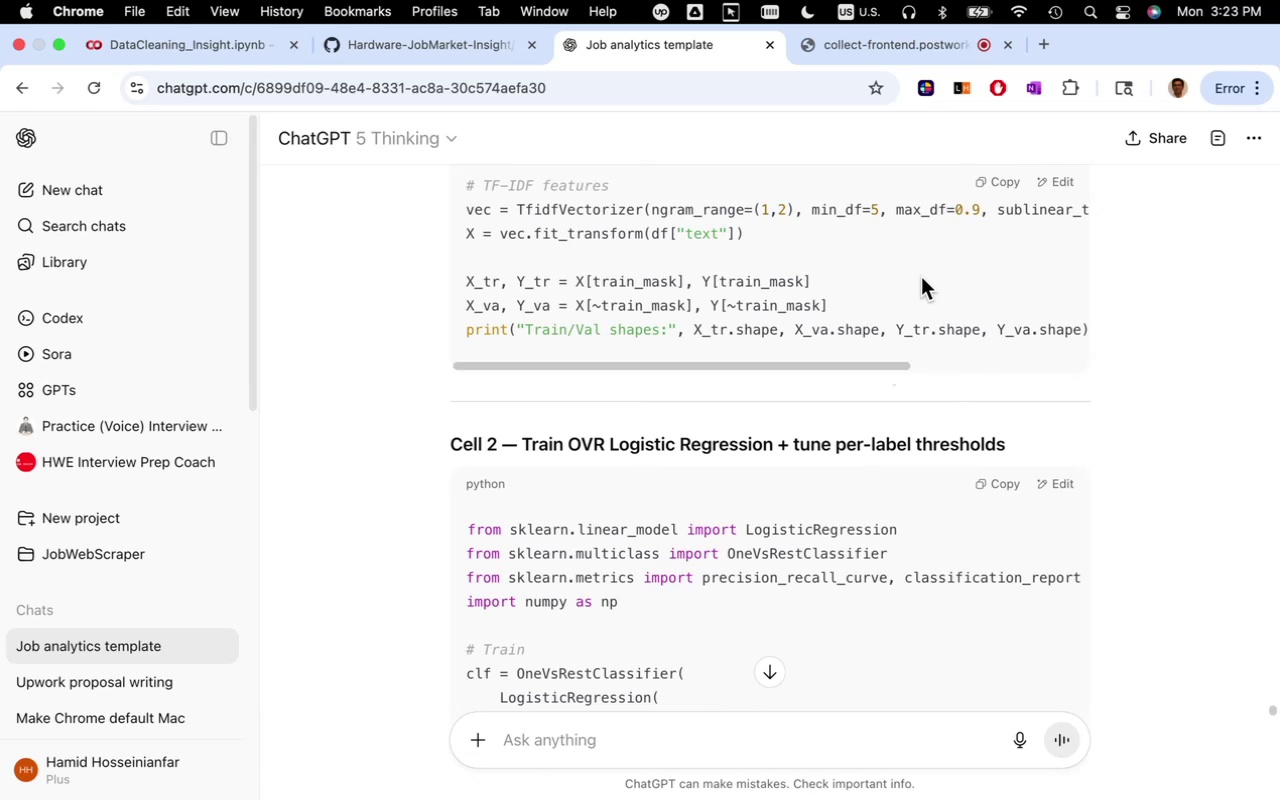 
mouse_move([964, 184])
 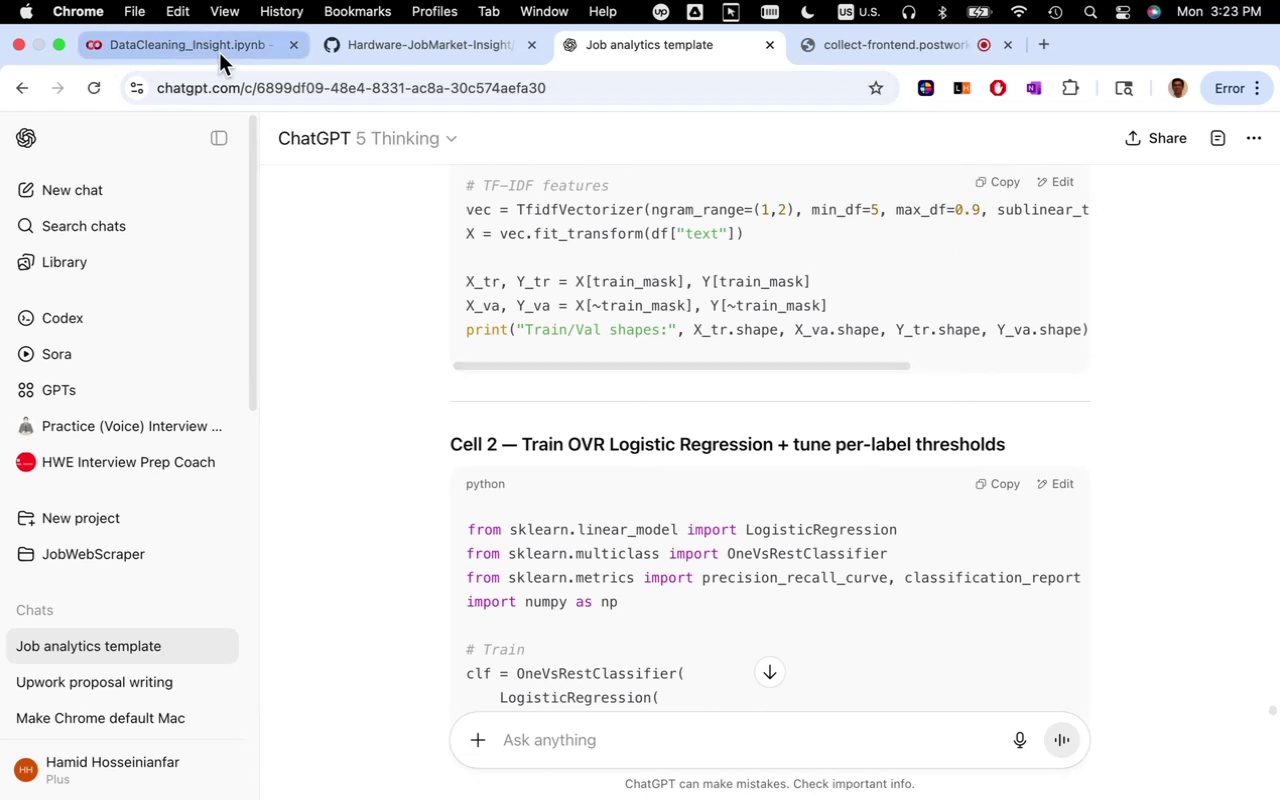 
left_click([219, 53])
 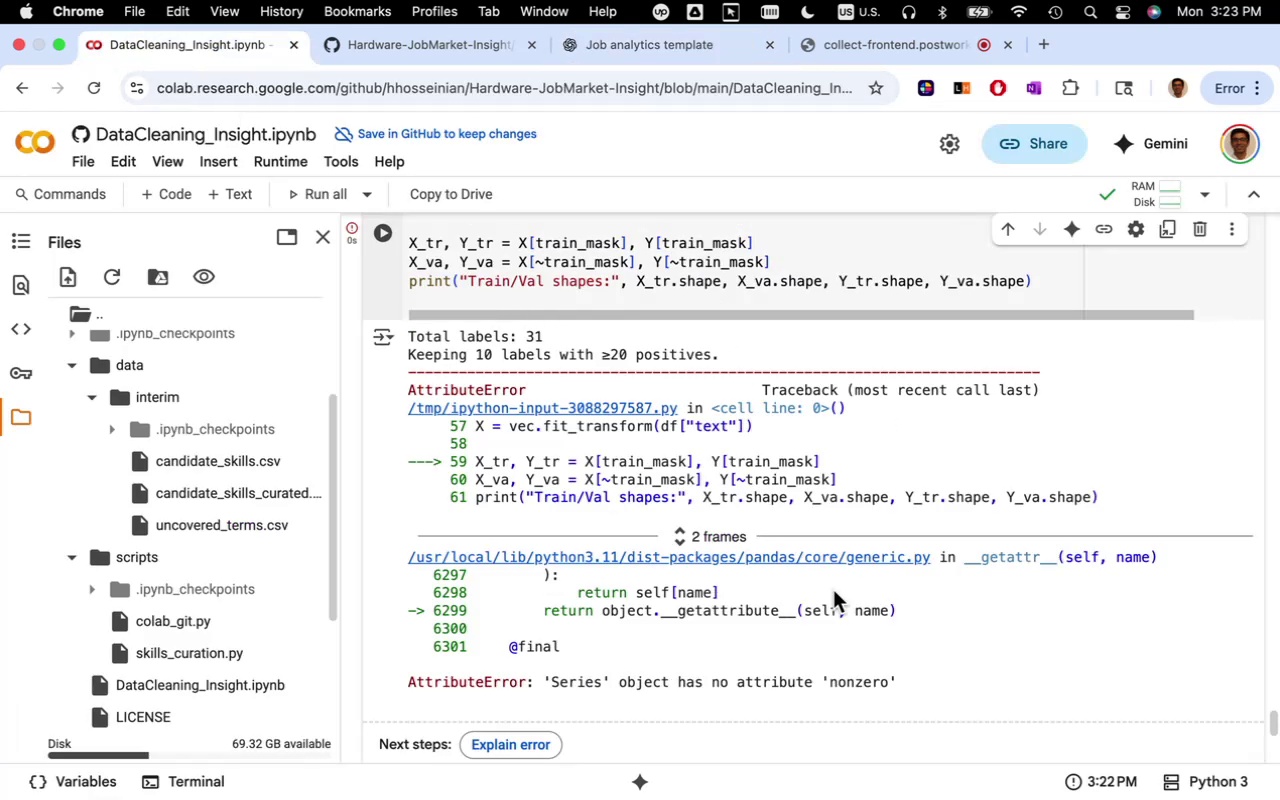 
scroll: coordinate [833, 623], scroll_direction: up, amount: 24.0
 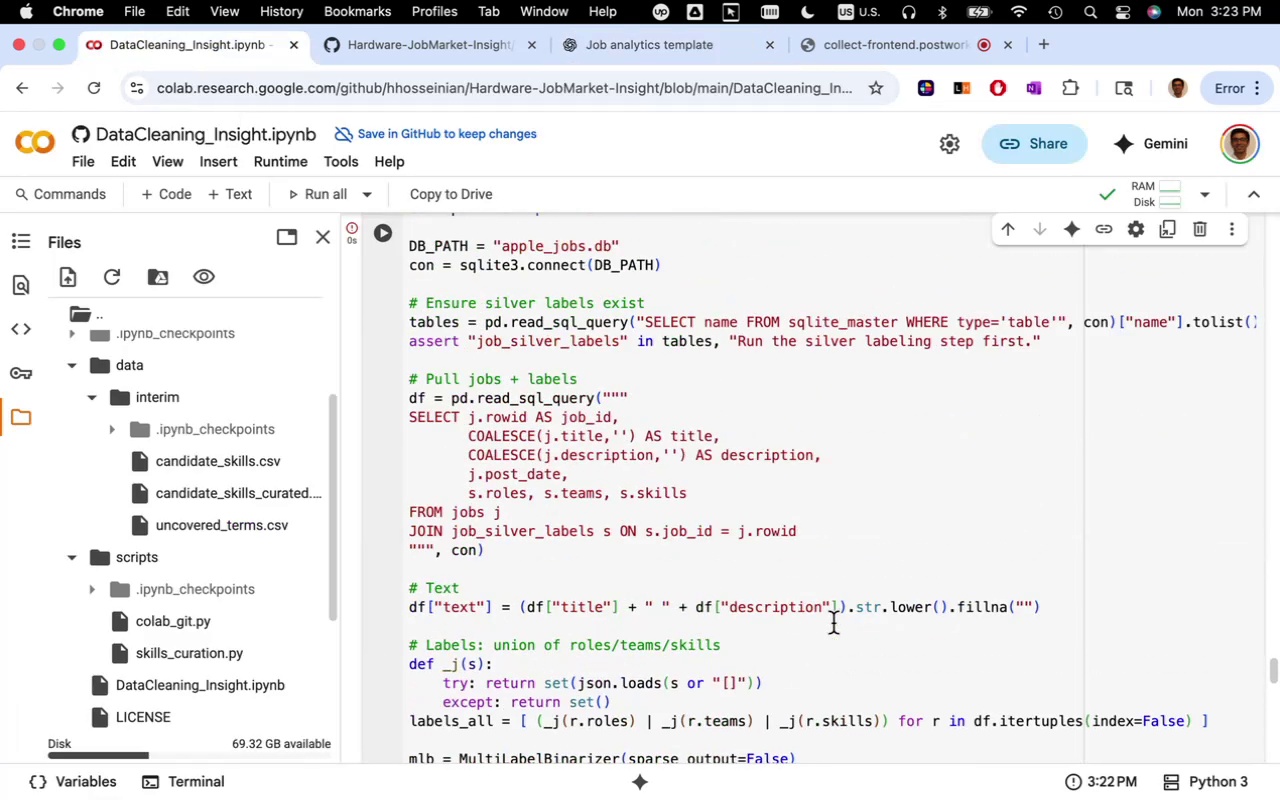 
scroll: coordinate [837, 627], scroll_direction: down, amount: 29.0
 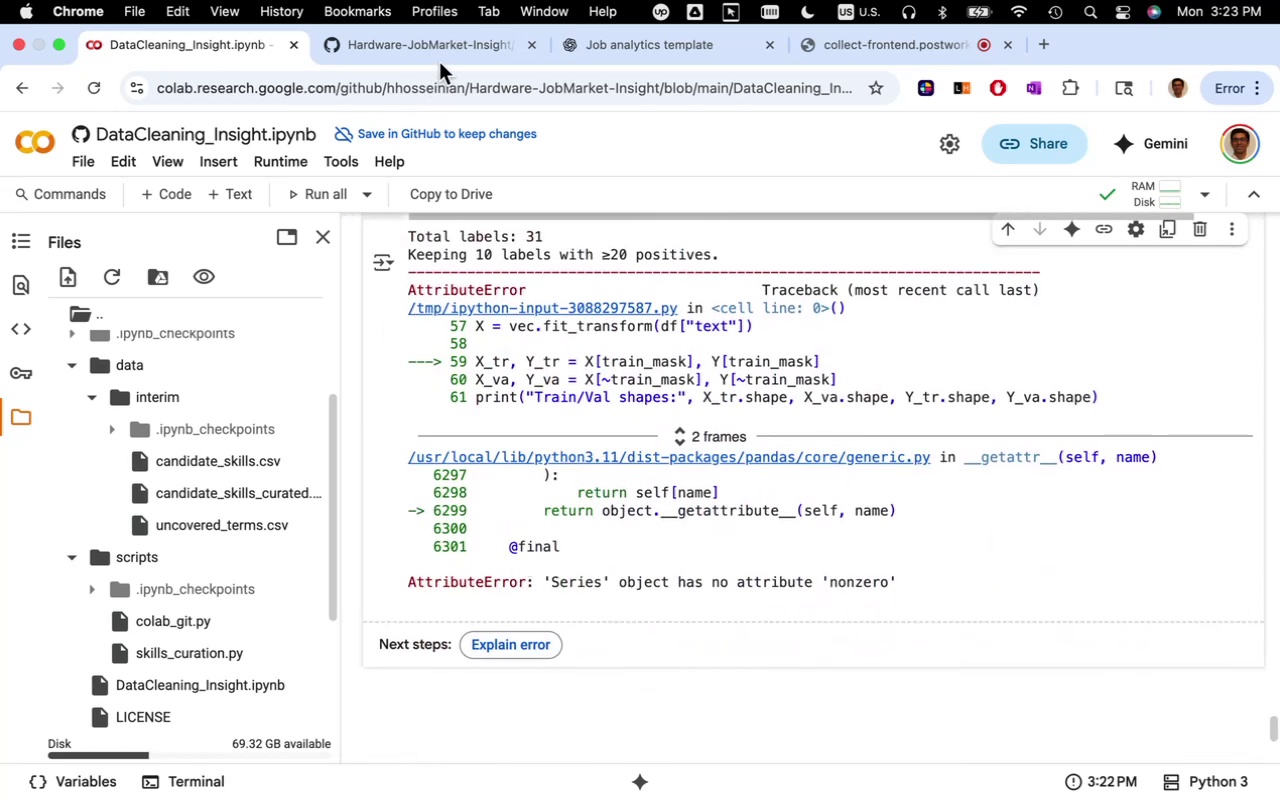 
left_click([443, 52])
 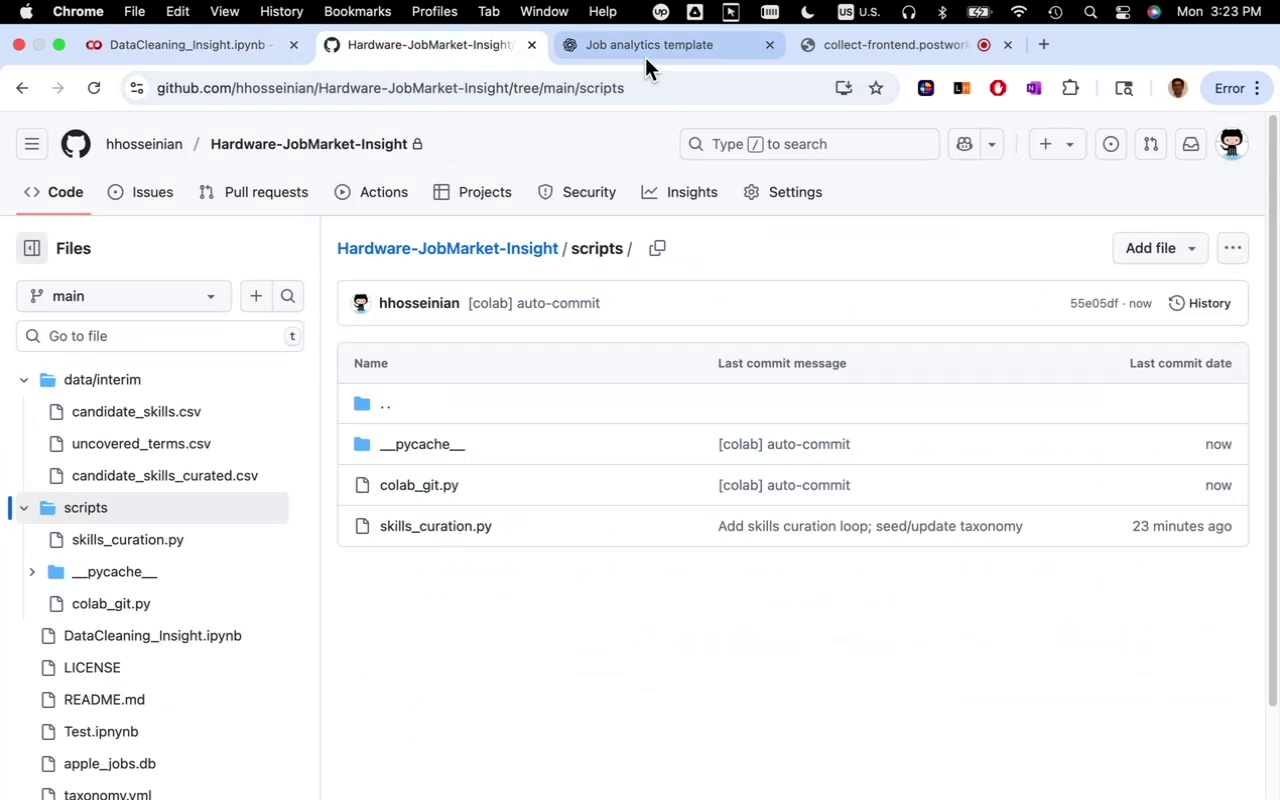 
left_click([645, 55])
 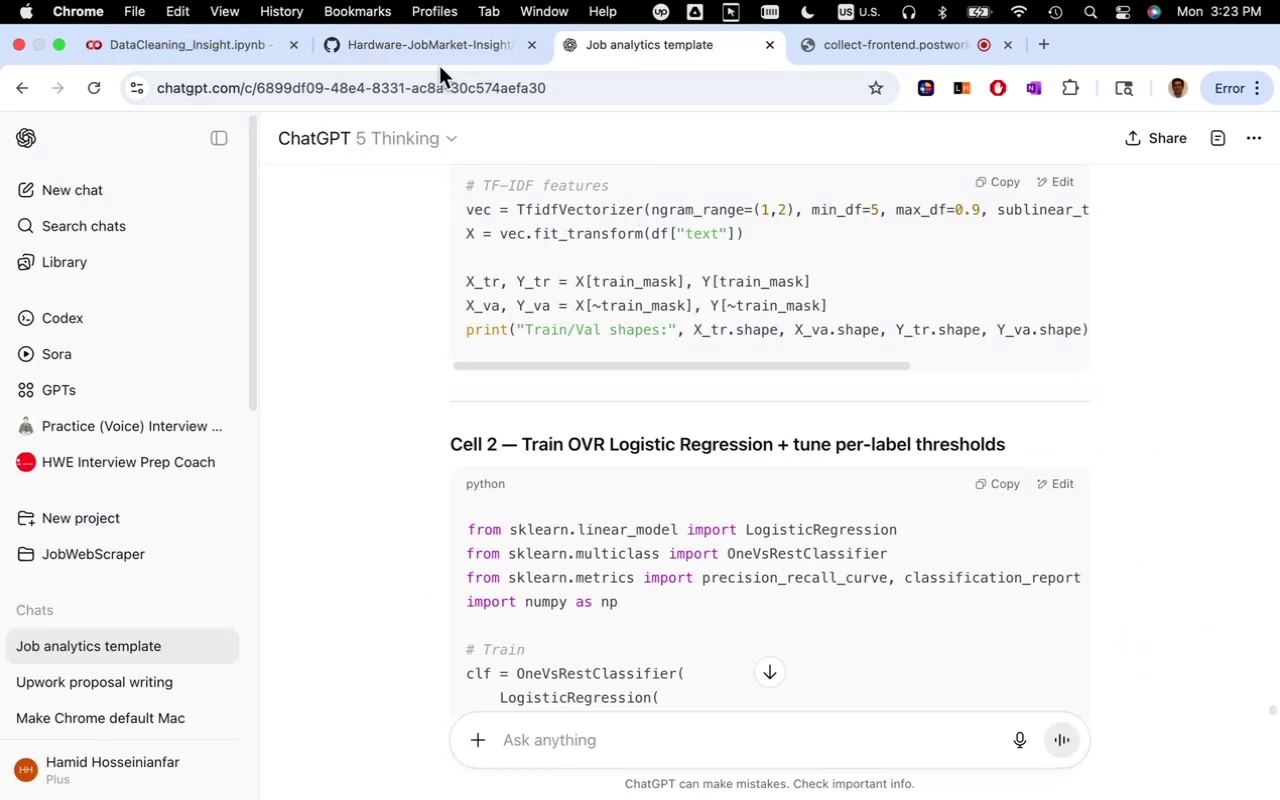 
left_click([192, 25])
 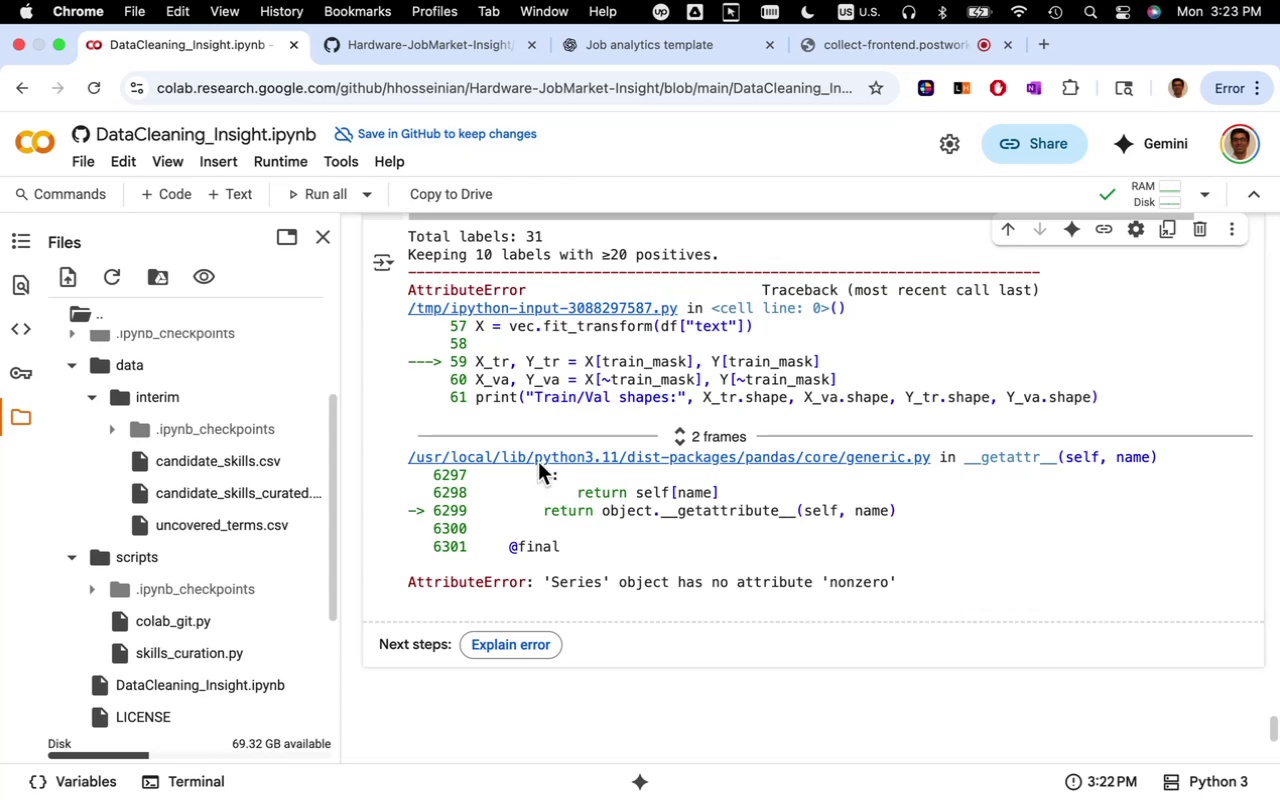 
scroll: coordinate [560, 472], scroll_direction: up, amount: 1.0
 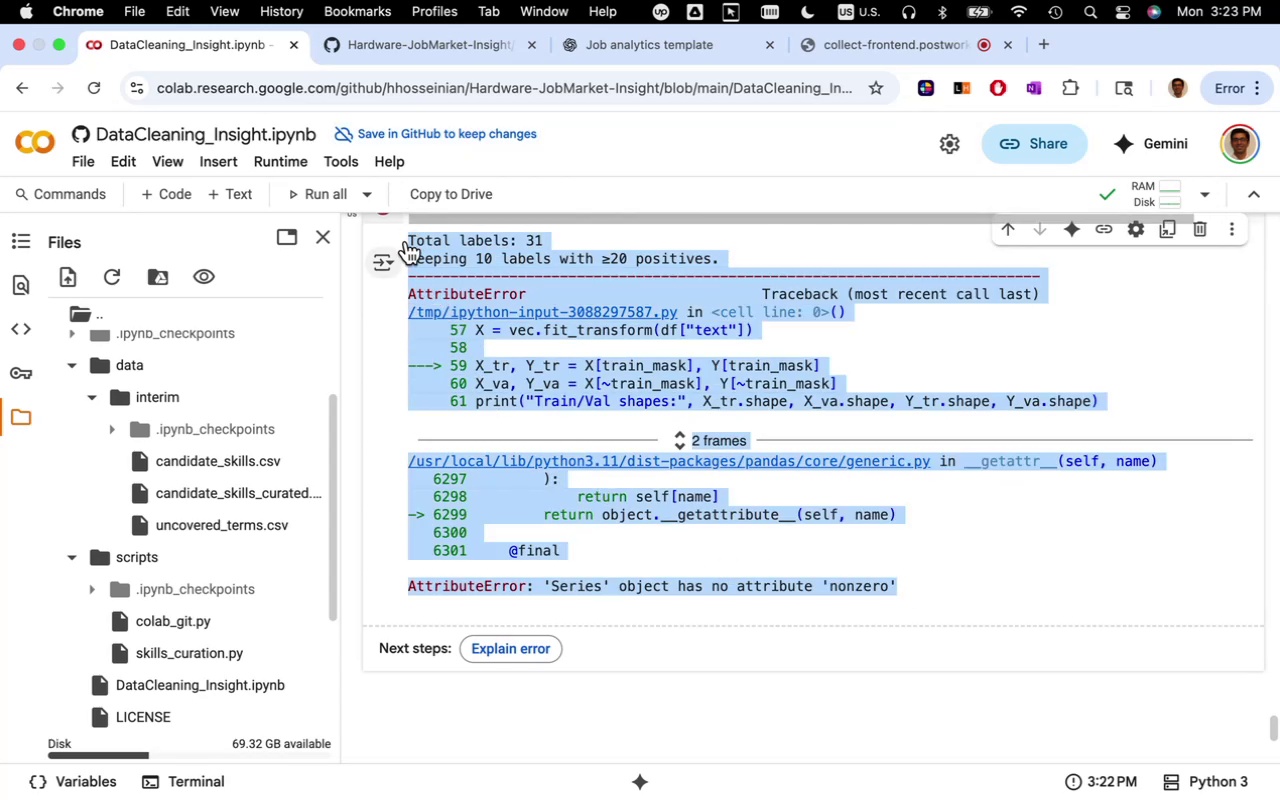 
key(Meta+CommandLeft)
 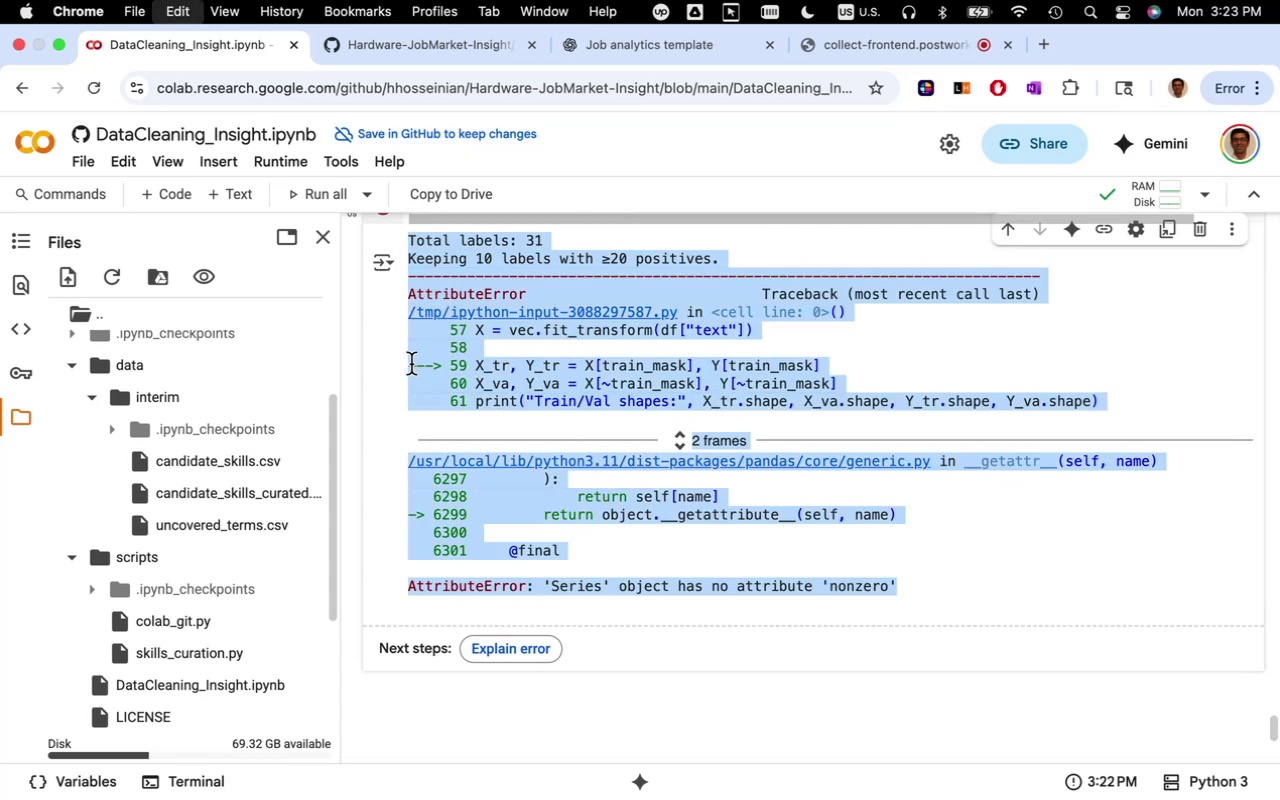 
key(Meta+C)
 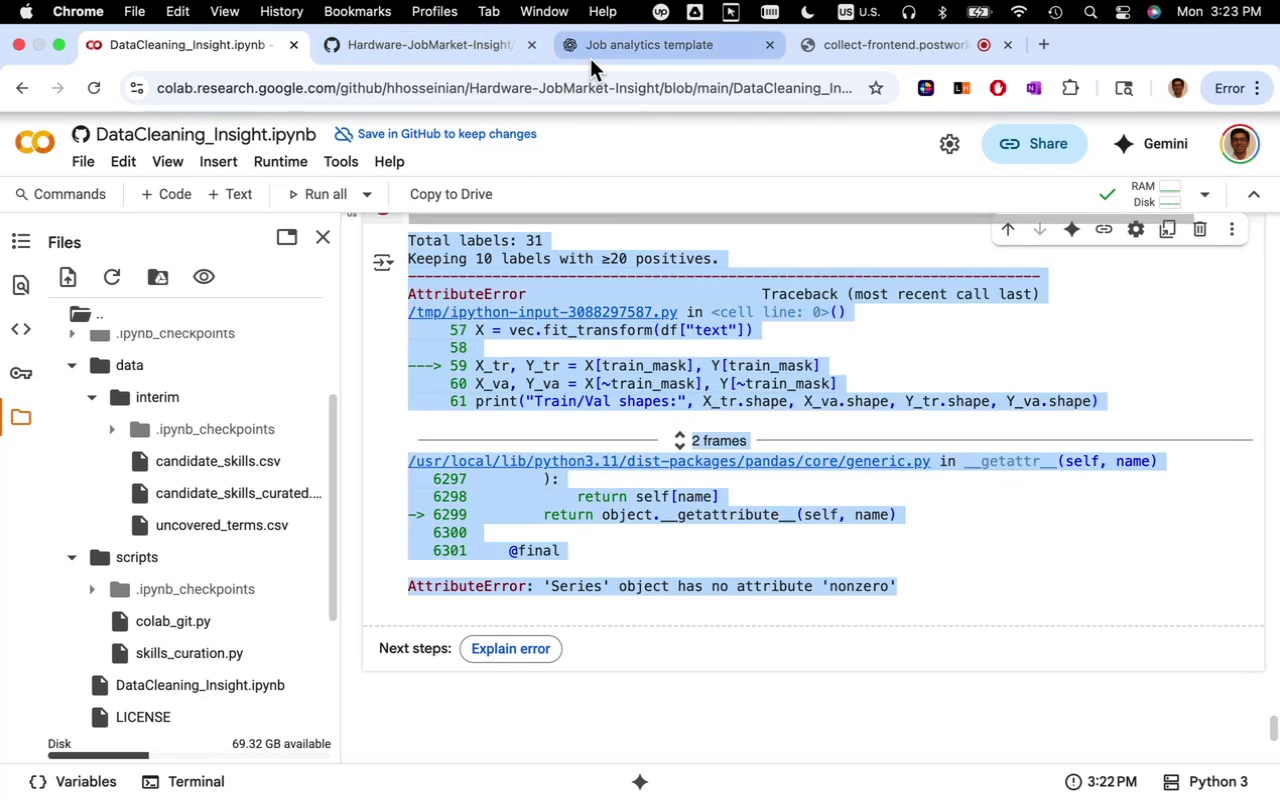 
left_click([599, 48])
 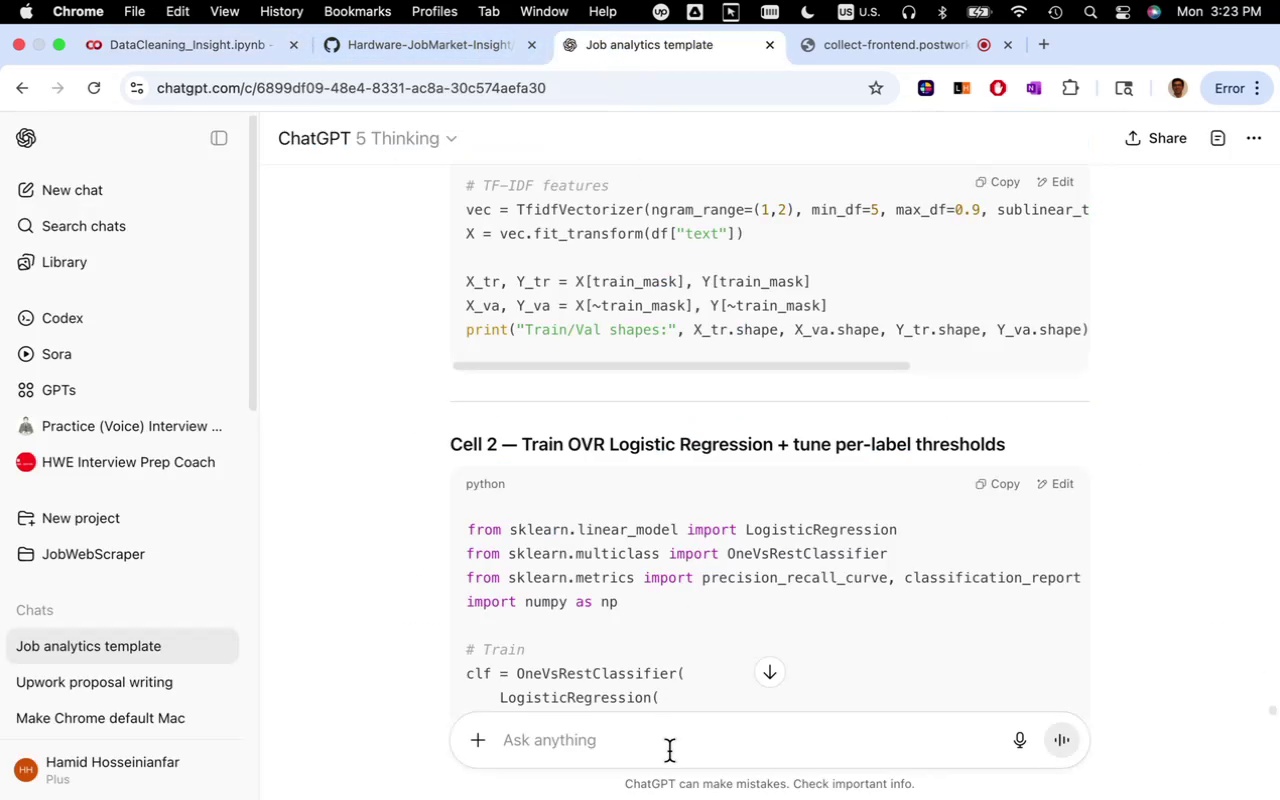 
left_click([667, 749])
 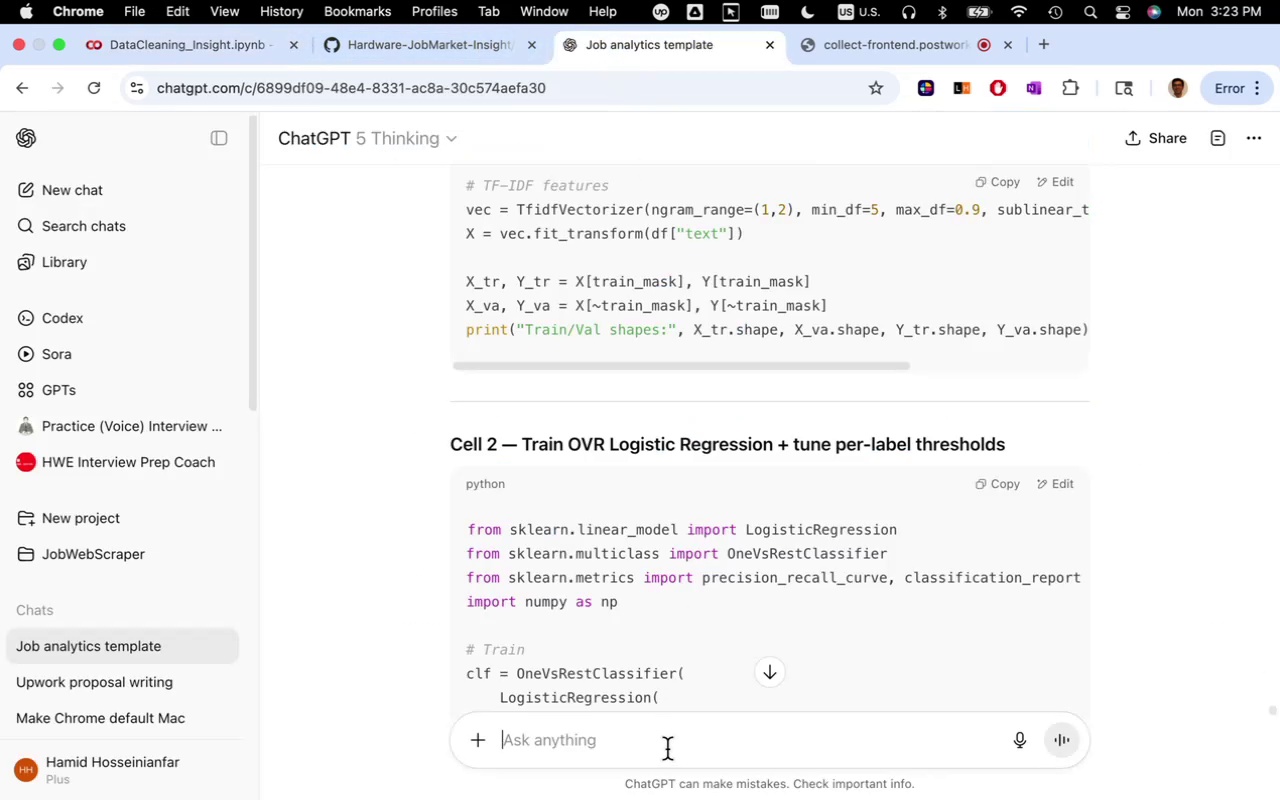 
key(Meta+V)
 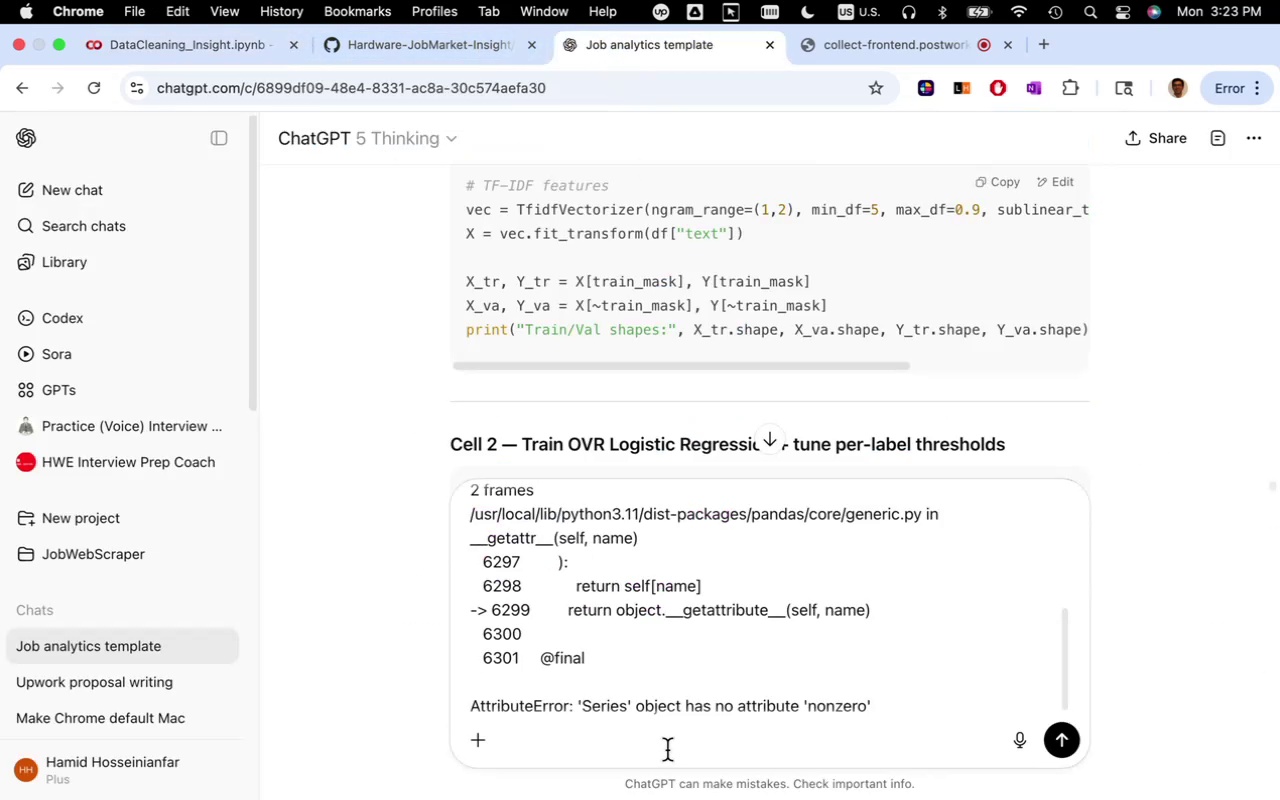 
key(Enter)
 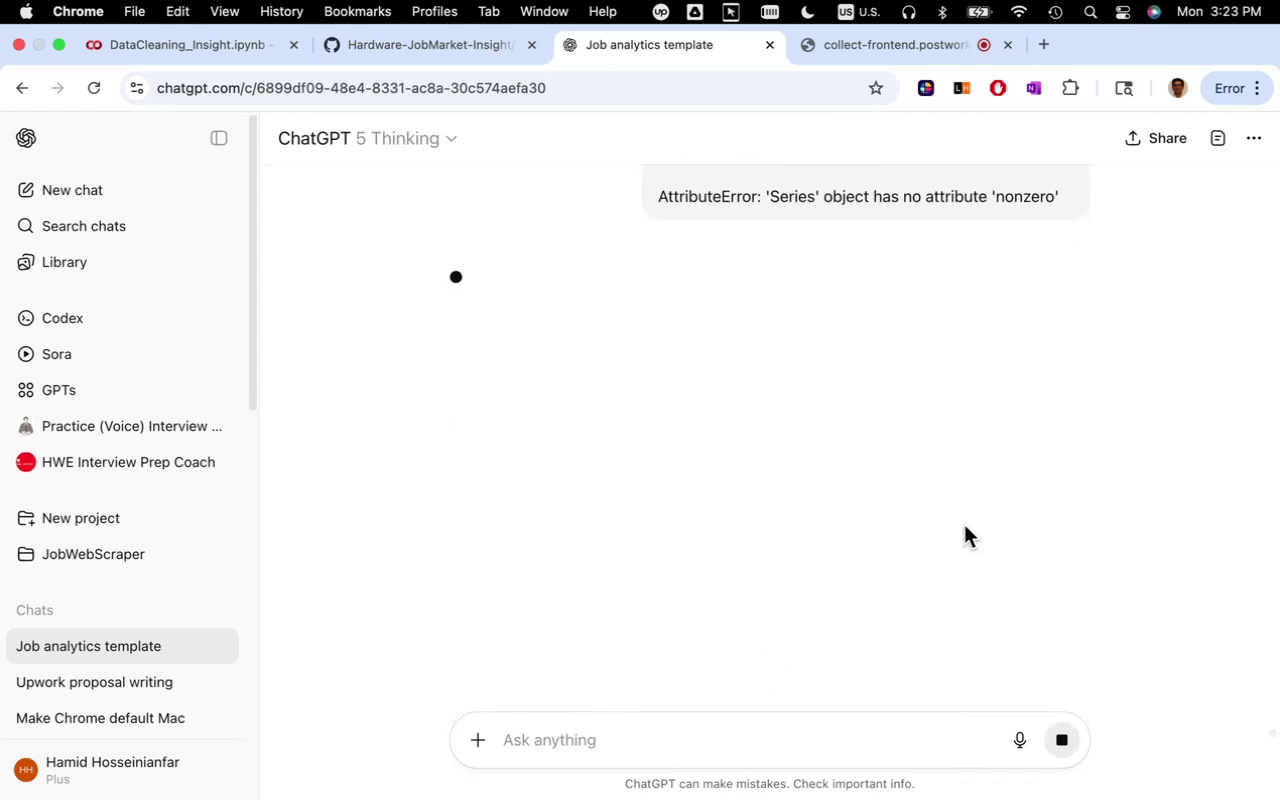 
wait(9.43)
 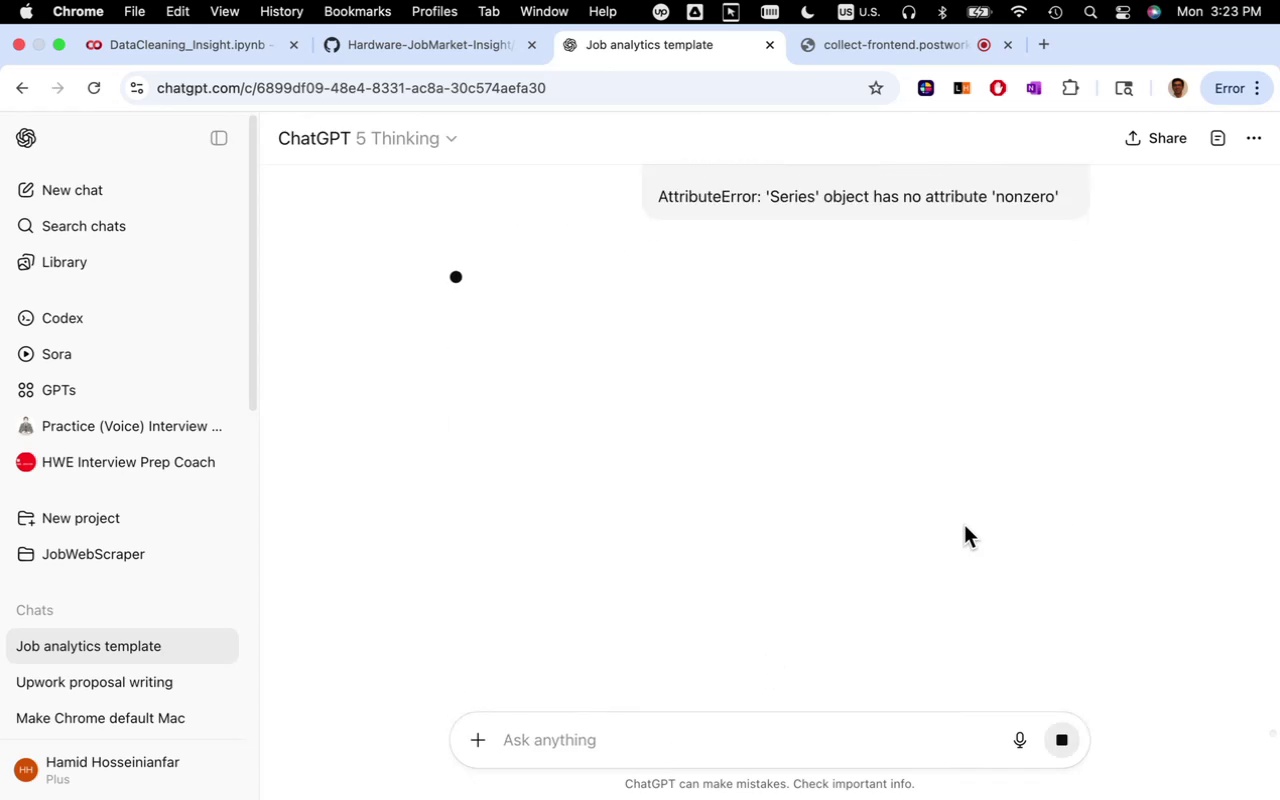 
scroll: coordinate [961, 529], scroll_direction: up, amount: 20.0
 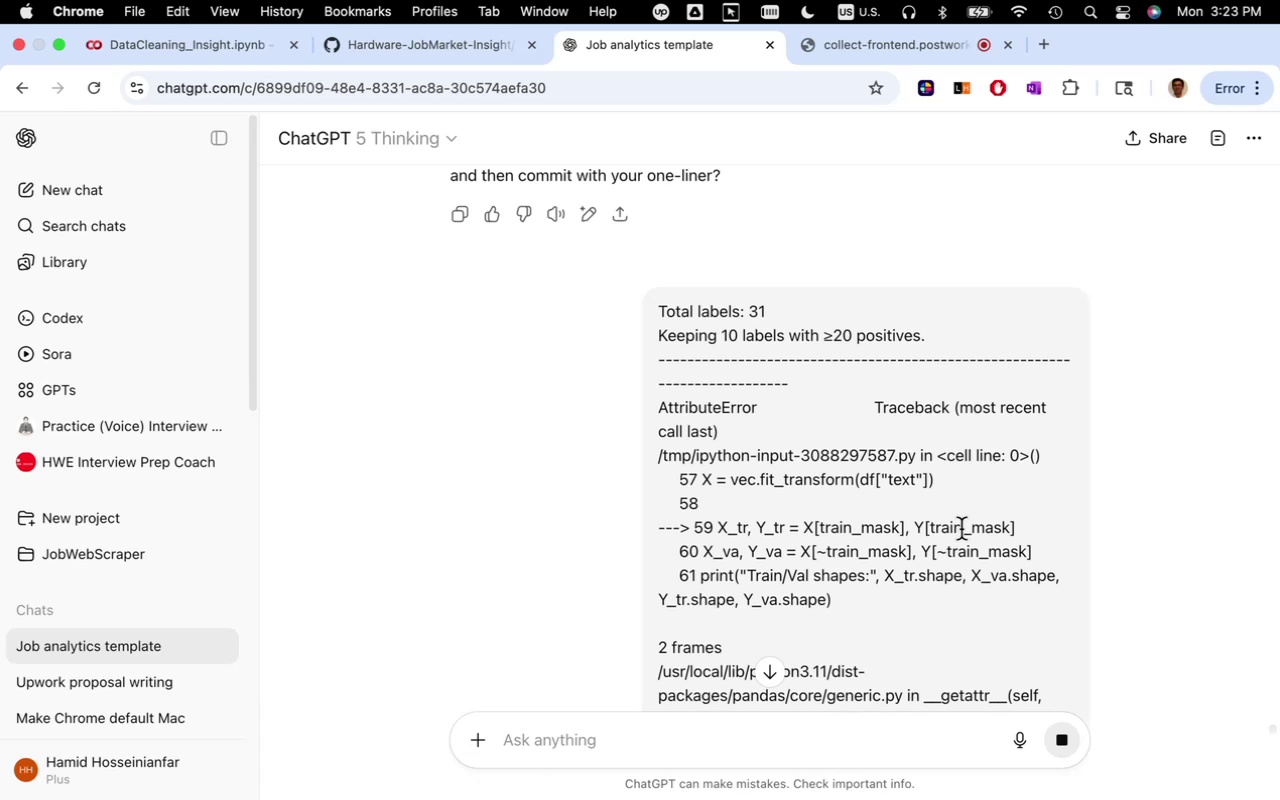 
scroll: coordinate [962, 537], scroll_direction: down, amount: 23.0
 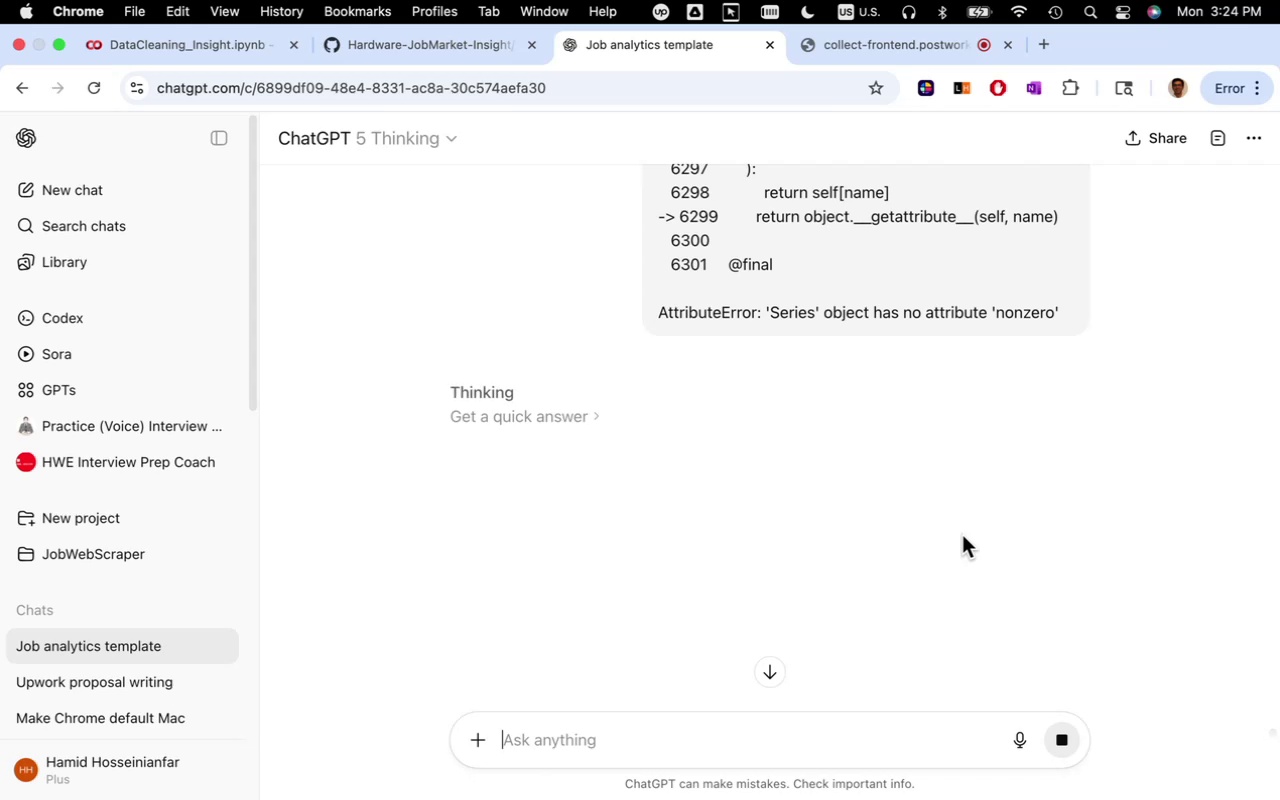 
wait(11.34)
 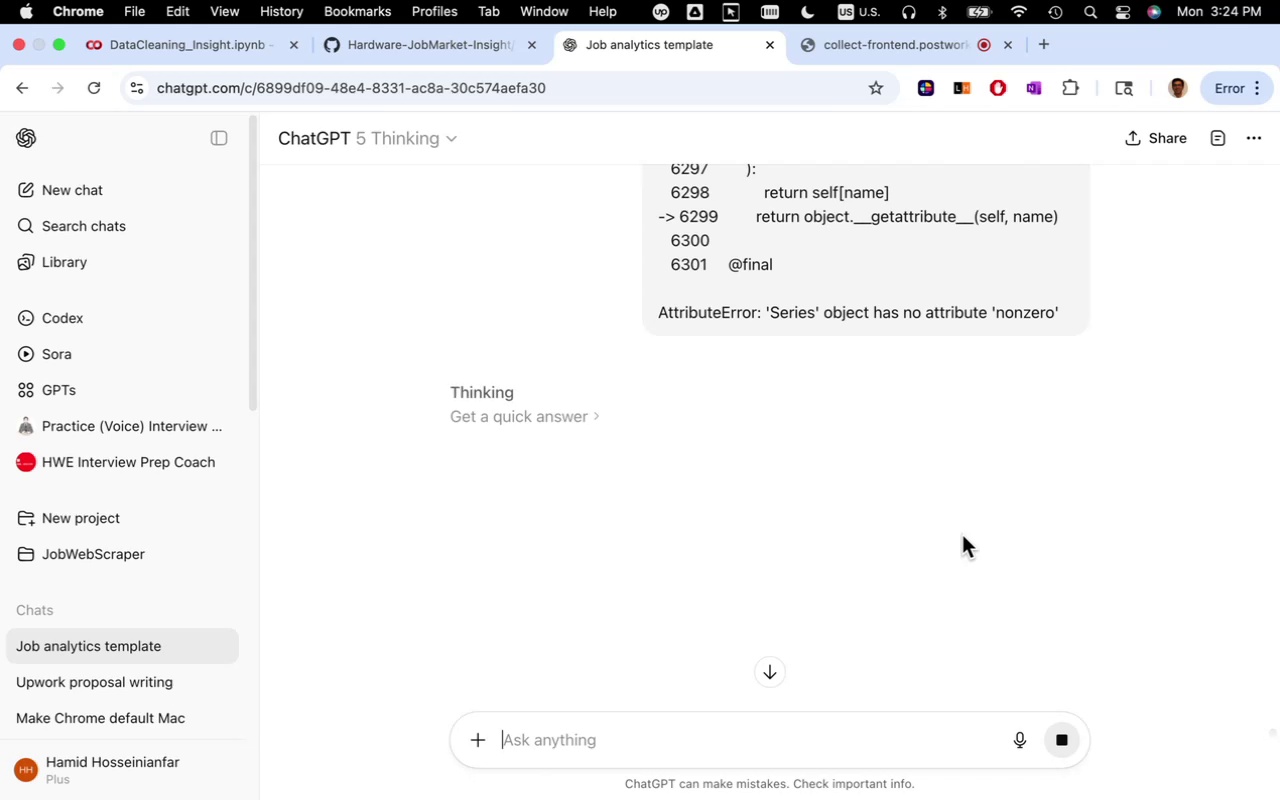 
left_click([916, 53])
 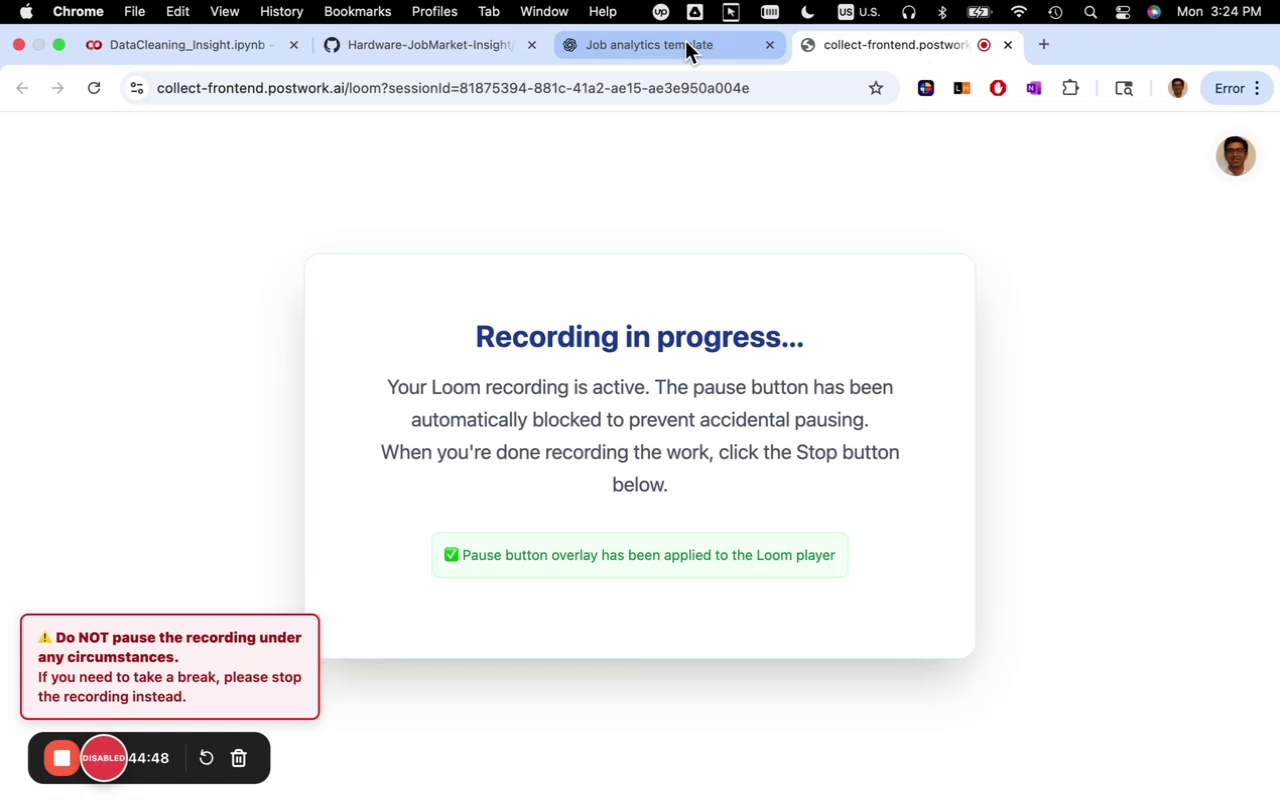 
left_click([679, 43])
 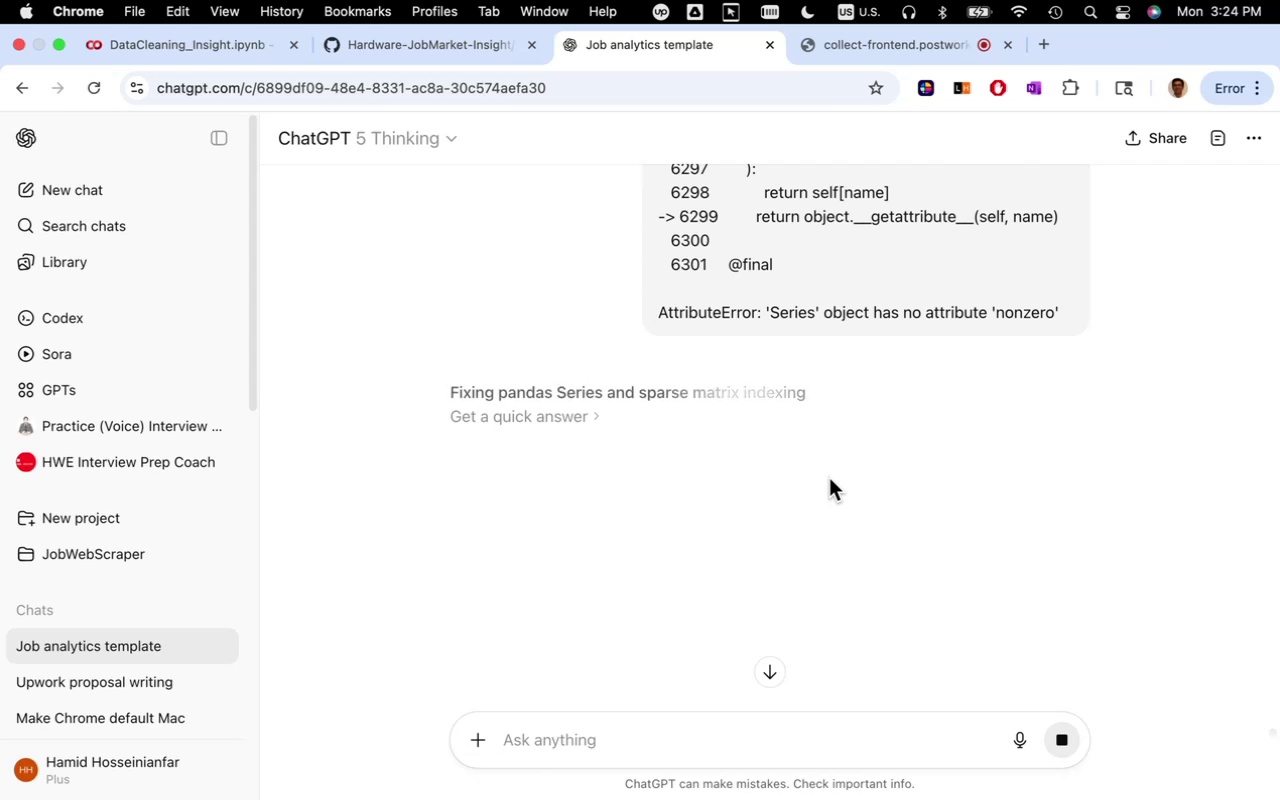 
wait(29.35)
 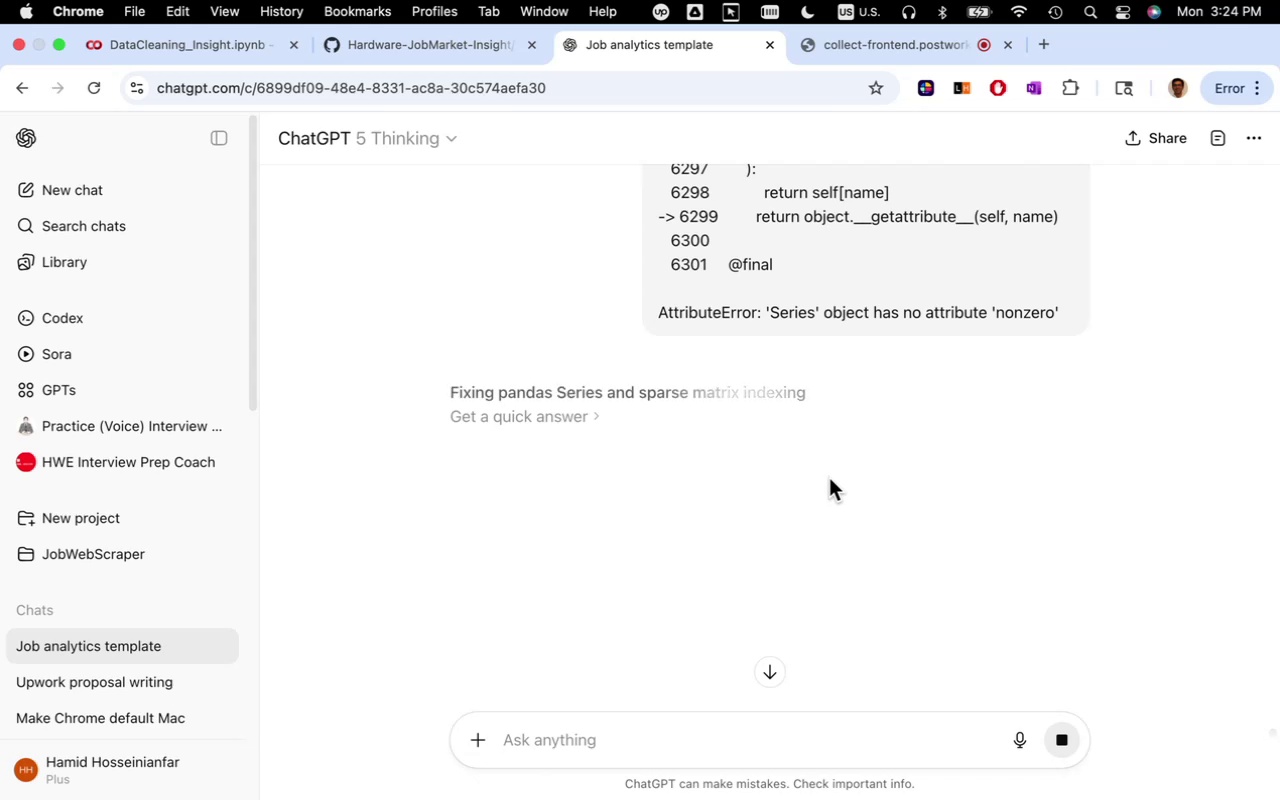 
left_click([741, 465])
 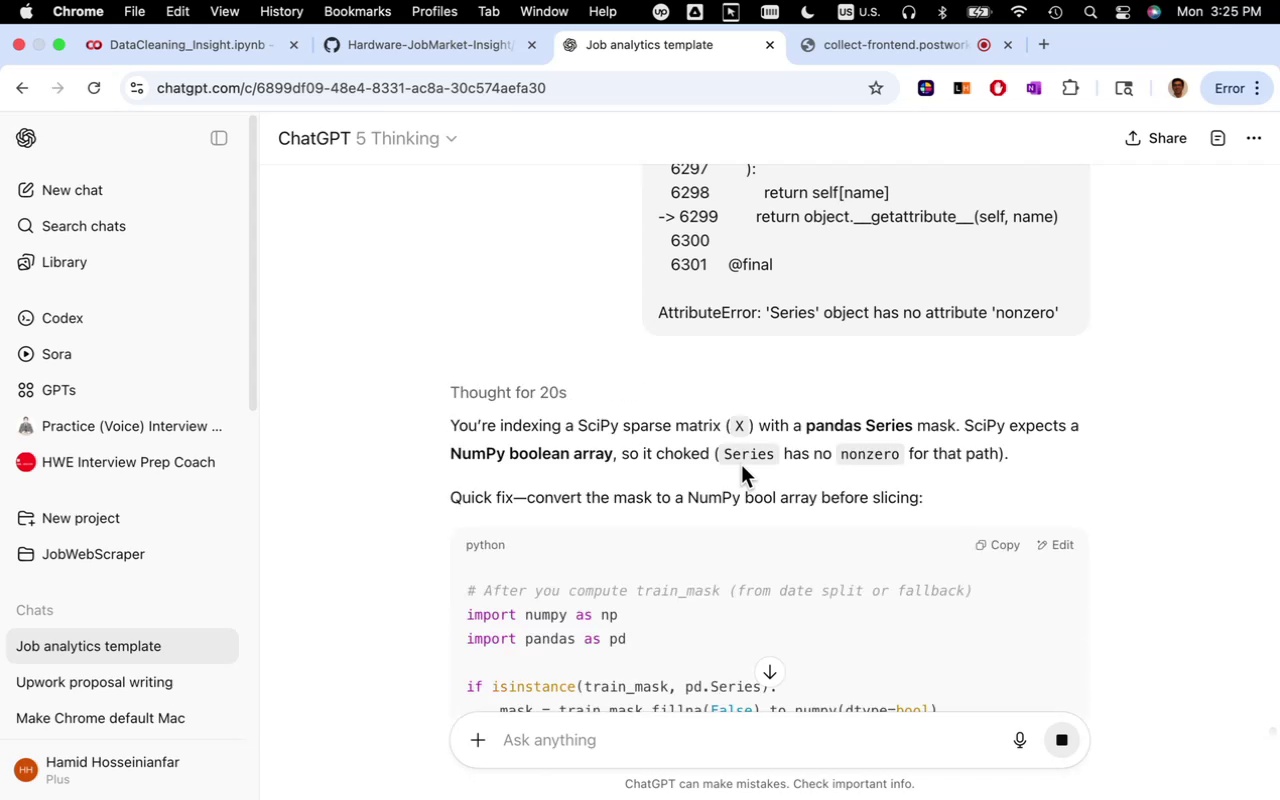 
wait(34.24)
 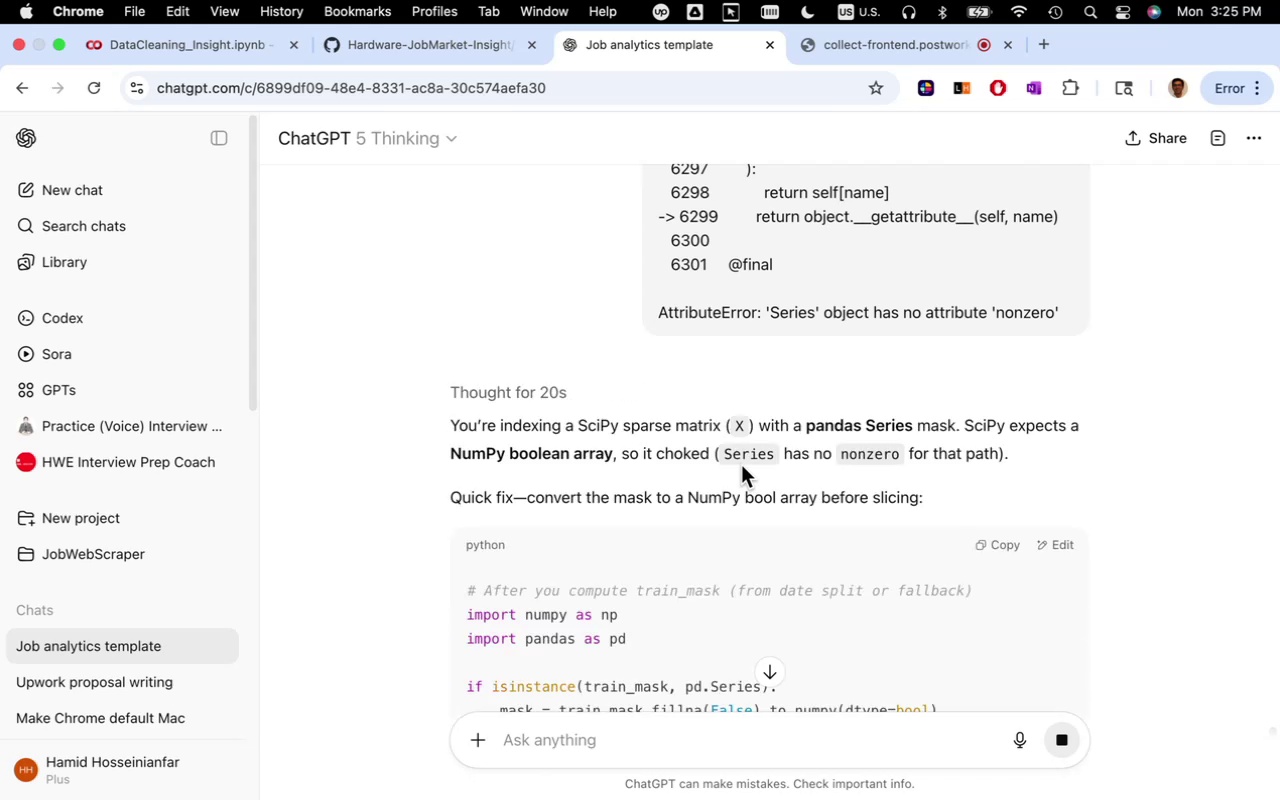 
scroll: coordinate [649, 460], scroll_direction: down, amount: 23.0
 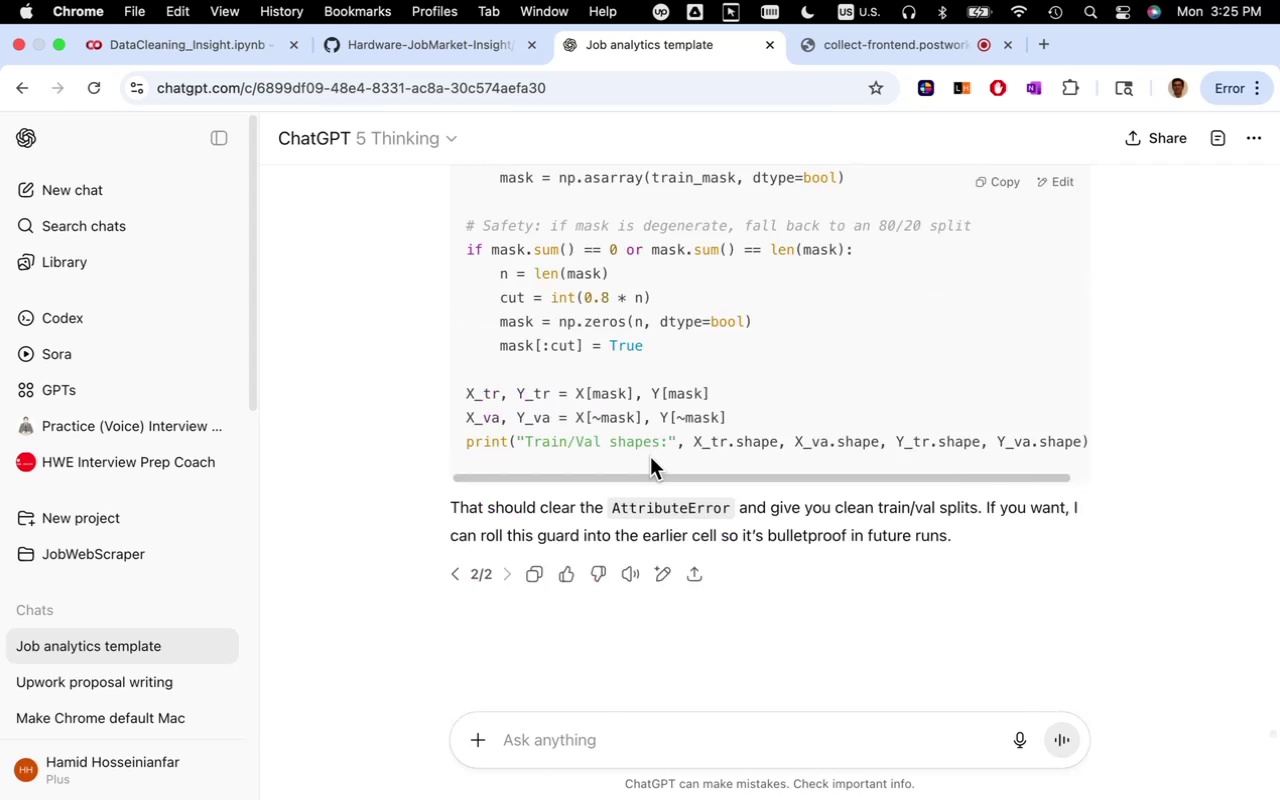 
scroll: coordinate [652, 494], scroll_direction: up, amount: 8.0
 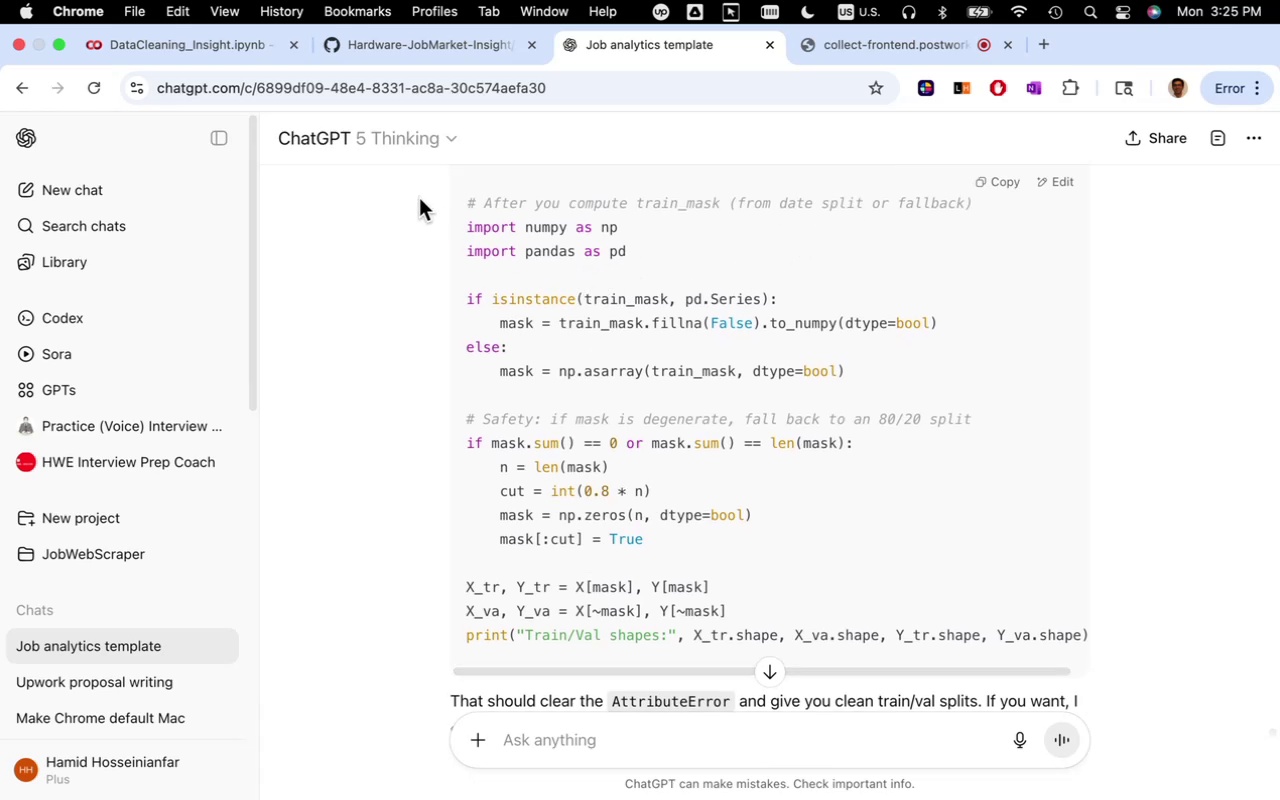 
wait(12.62)
 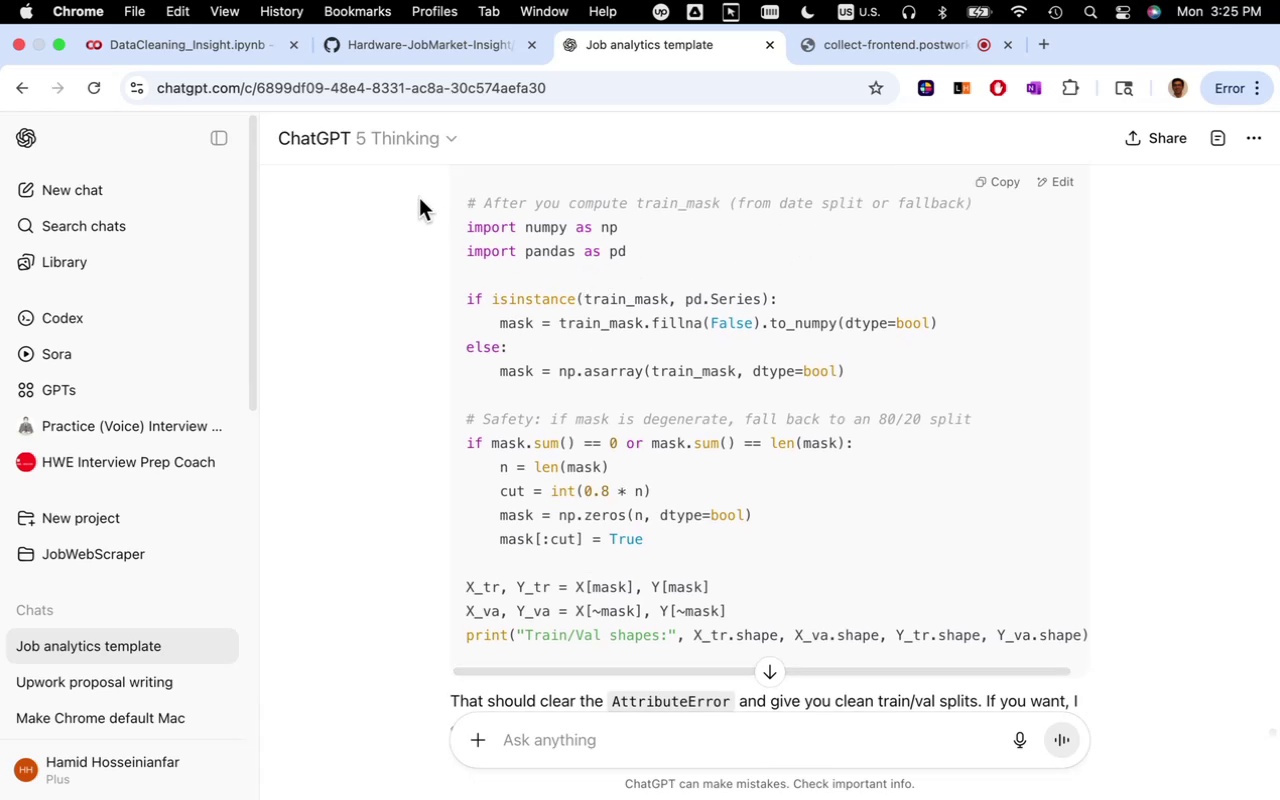 
left_click([253, 47])
 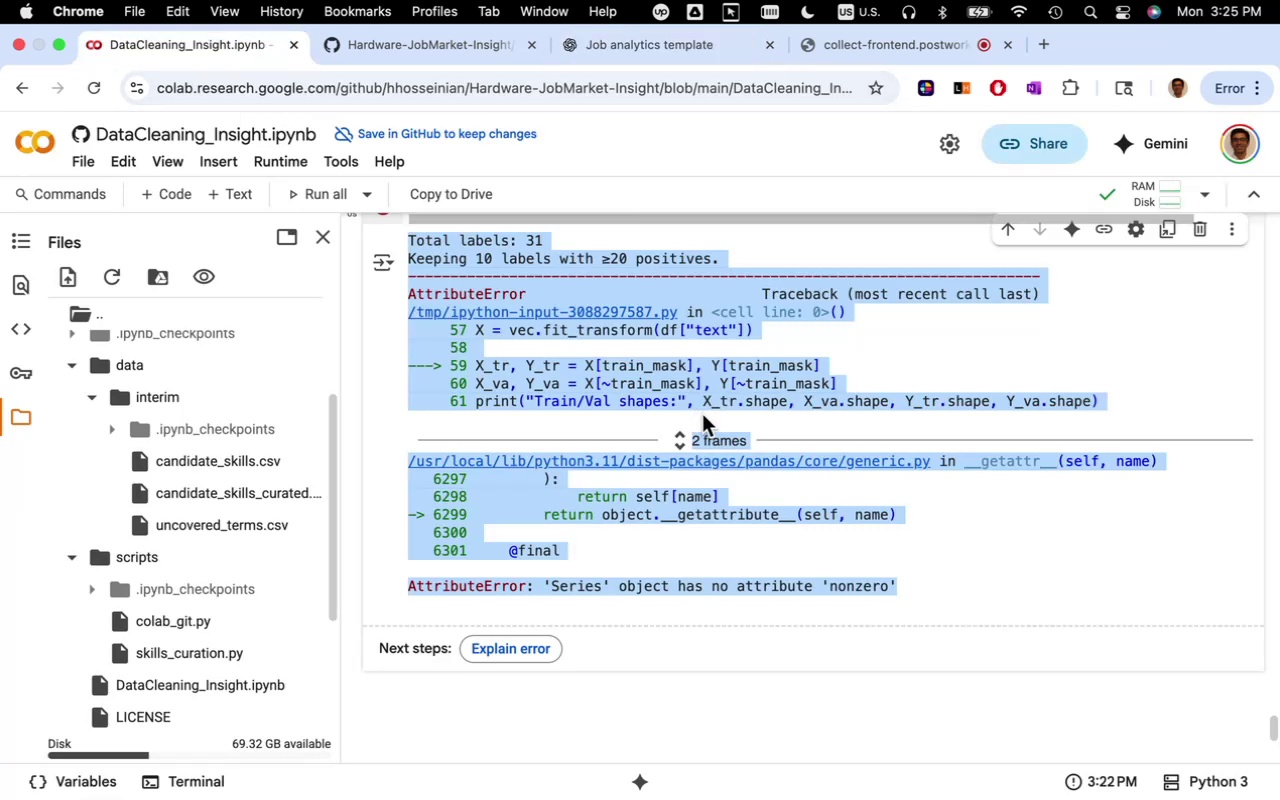 
scroll: coordinate [832, 534], scroll_direction: up, amount: 7.0
 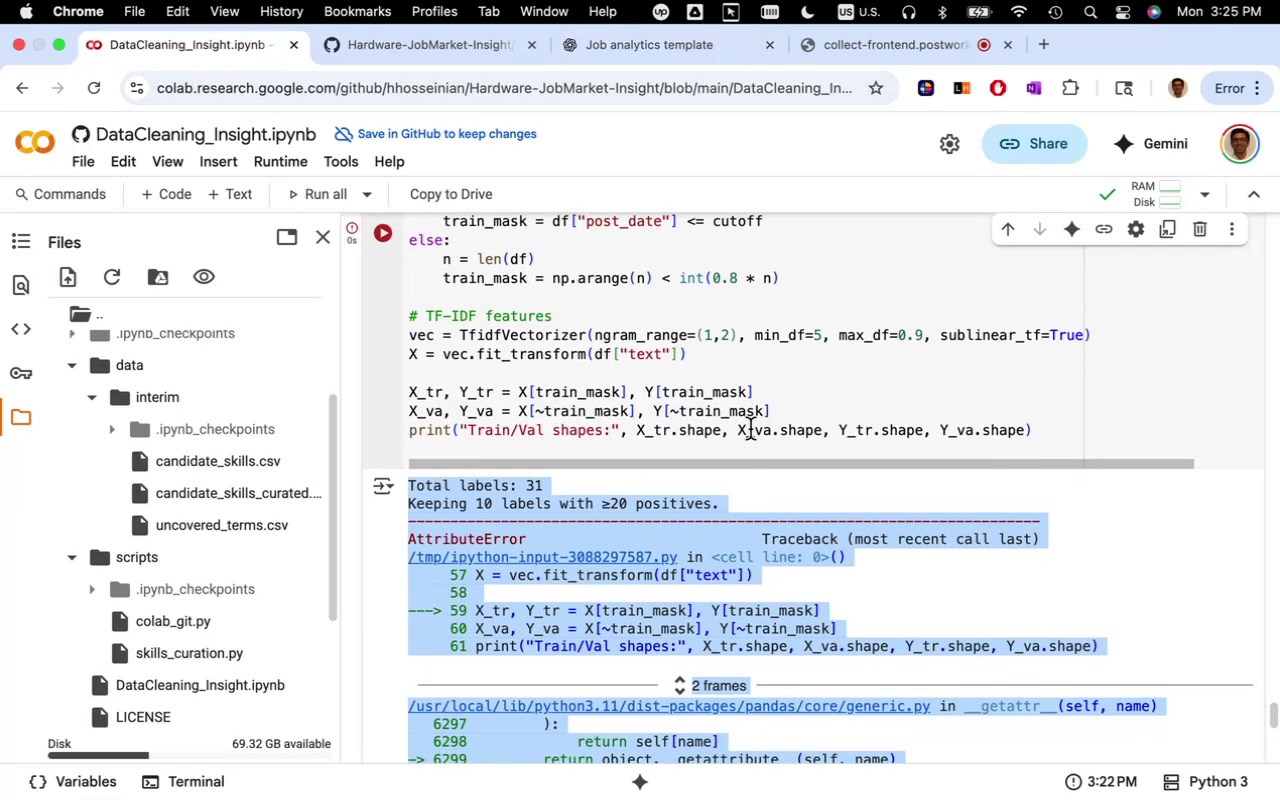 
left_click([750, 429])
 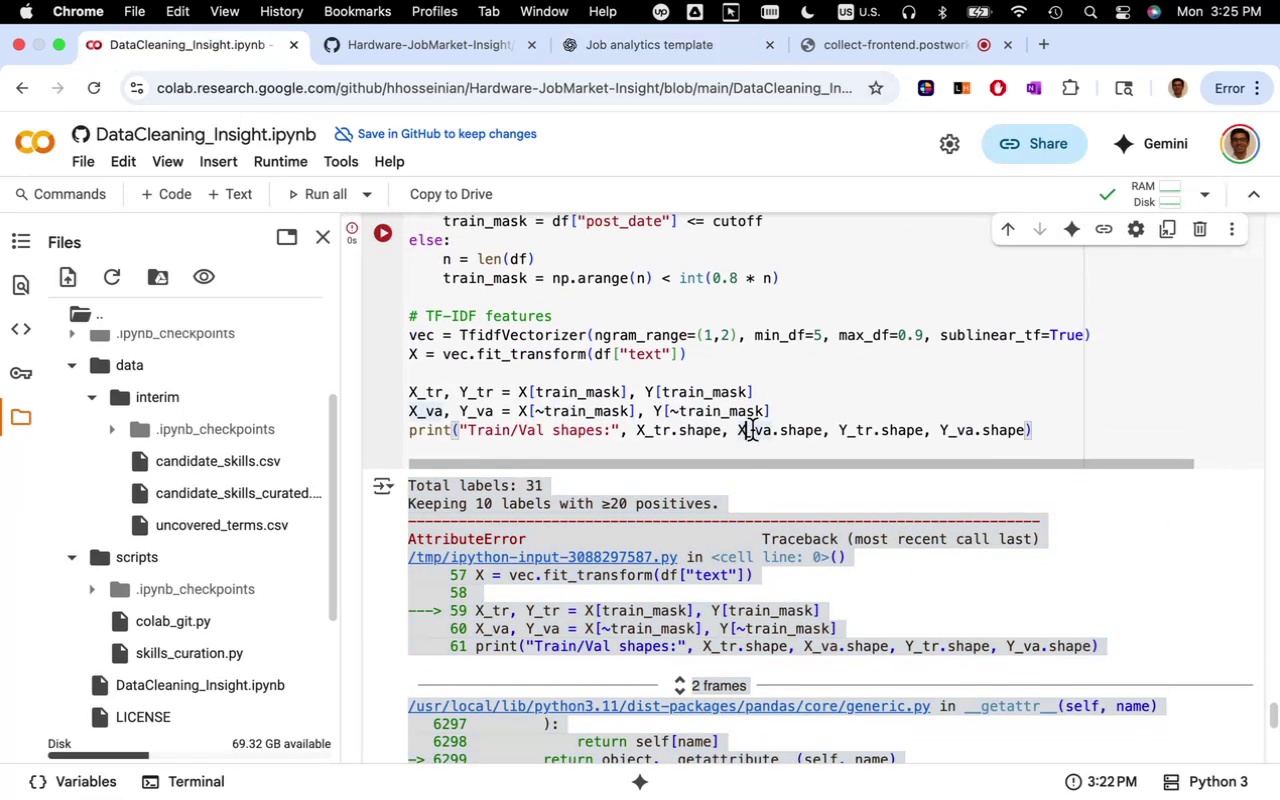 
scroll: coordinate [761, 436], scroll_direction: up, amount: 13.0
 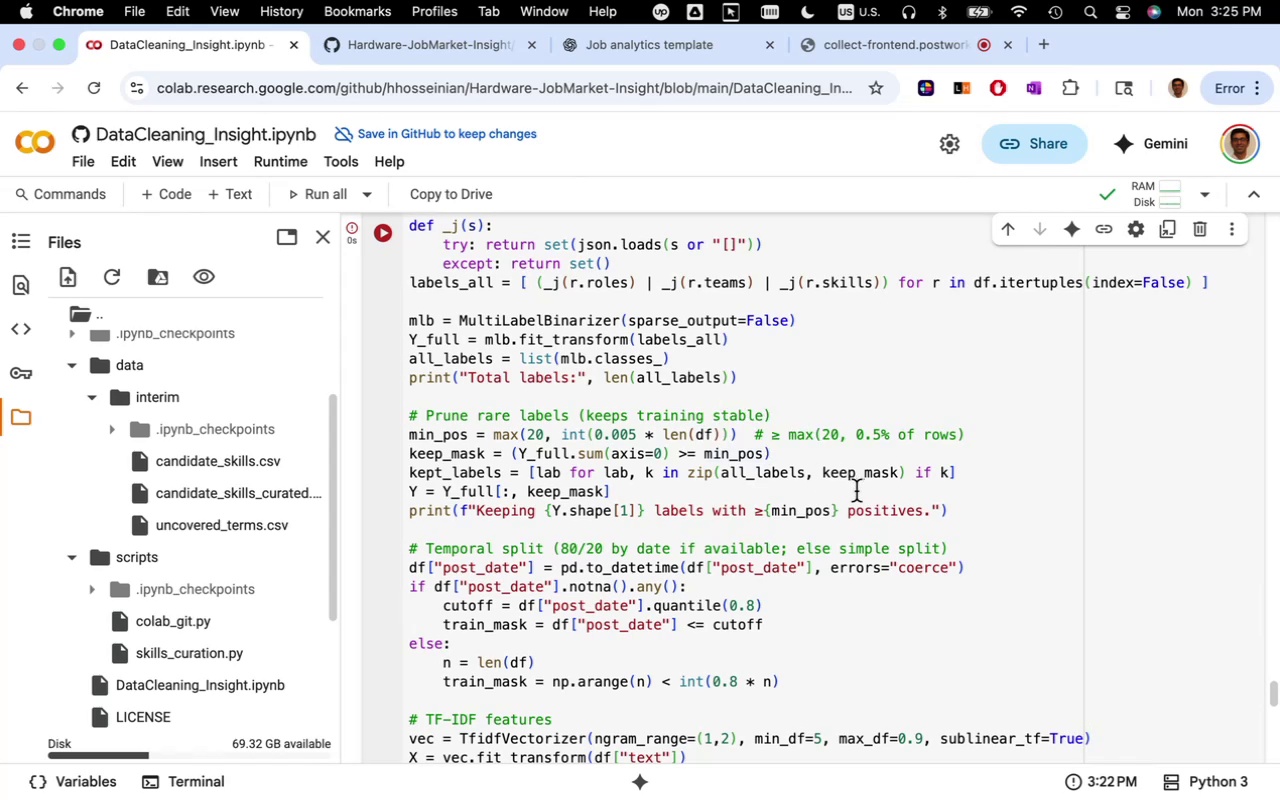 
left_click([856, 491])
 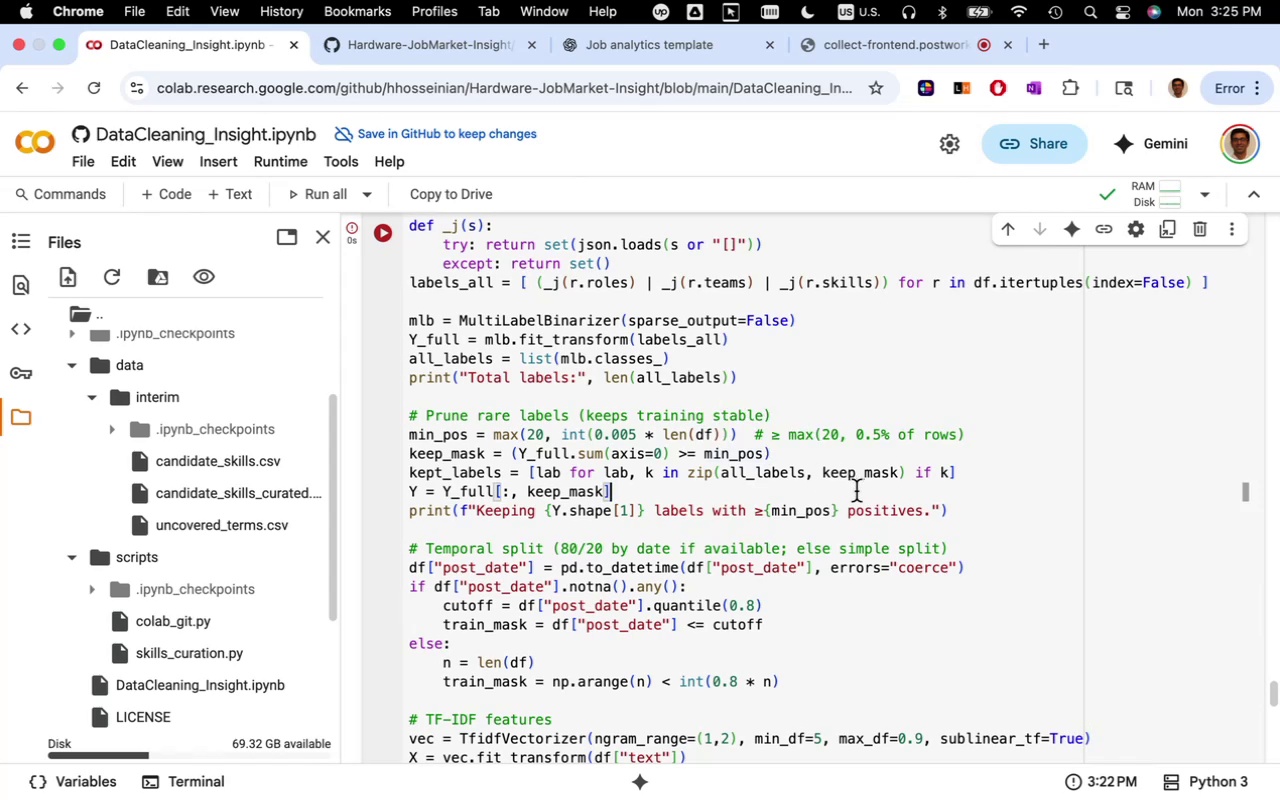 
scroll: coordinate [856, 491], scroll_direction: up, amount: 17.0
 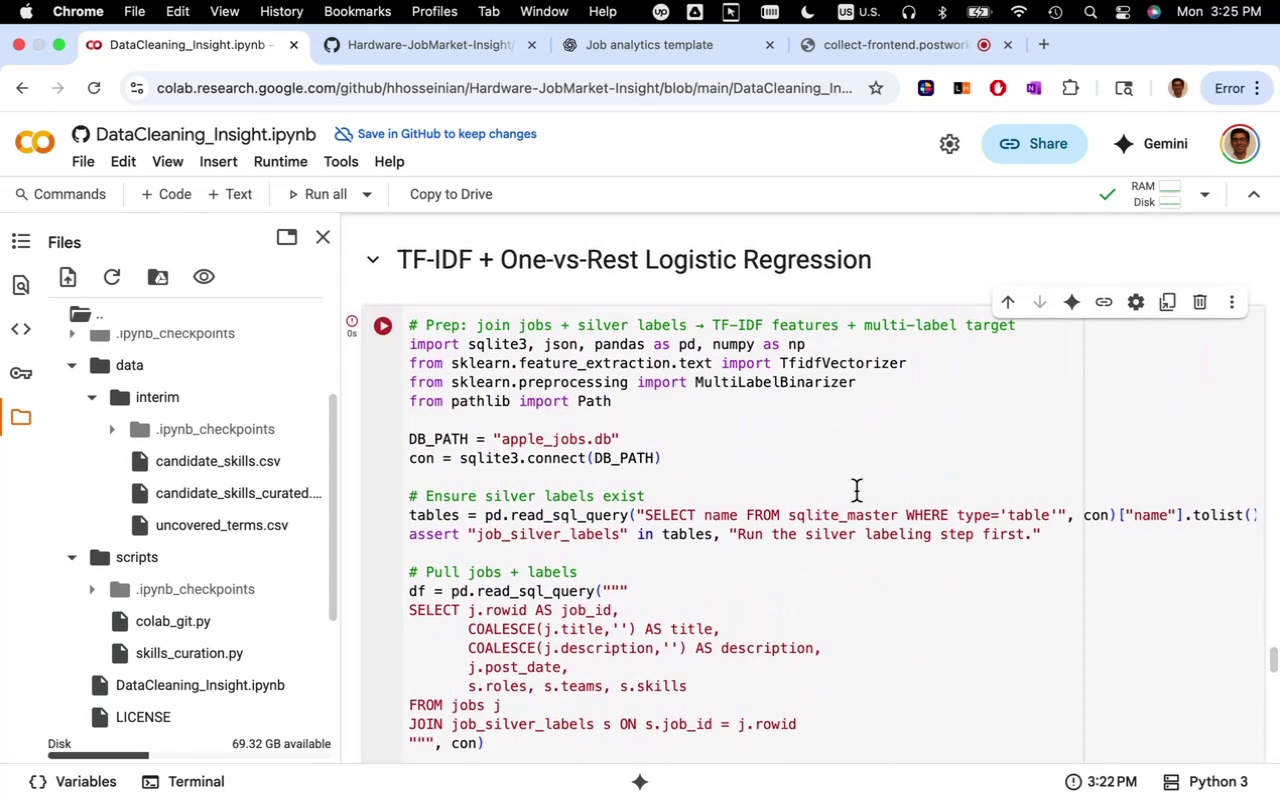 
scroll: coordinate [847, 490], scroll_direction: down, amount: 23.0
 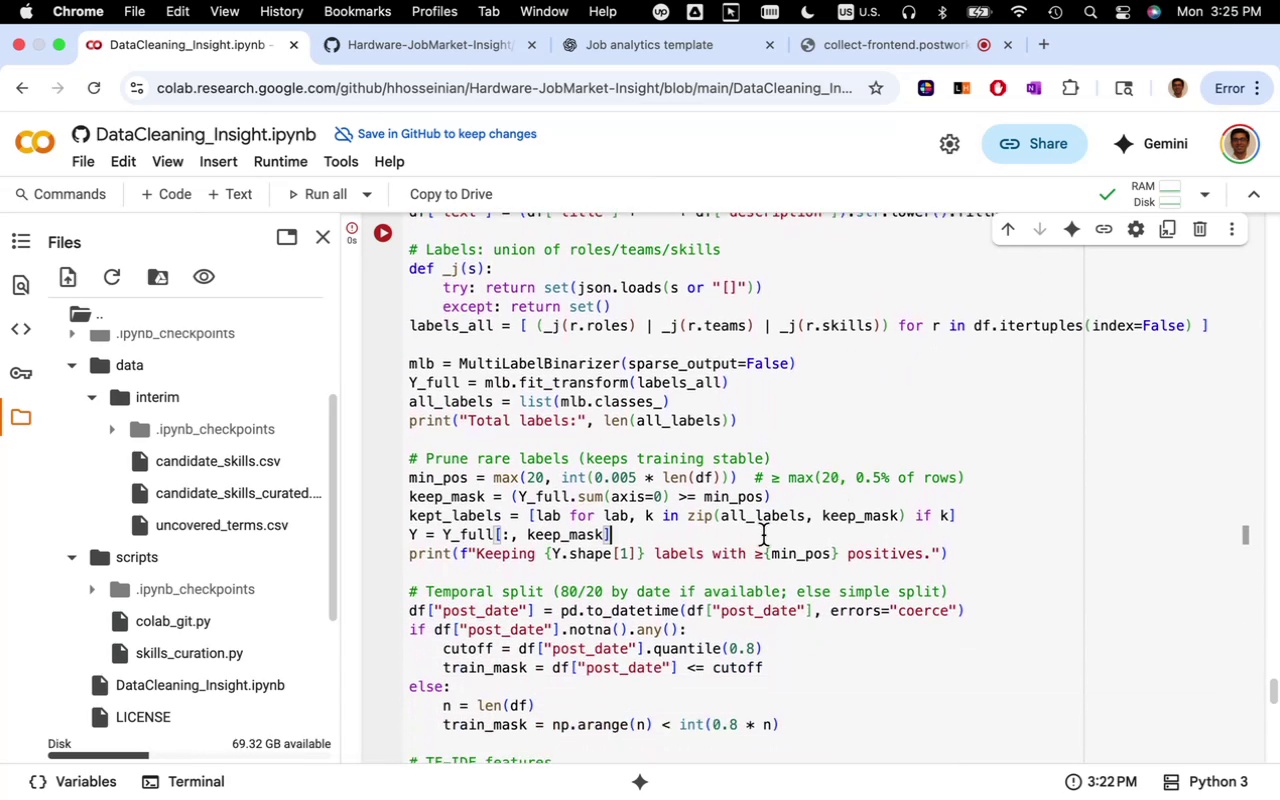 
scroll: coordinate [808, 529], scroll_direction: down, amount: 6.0
 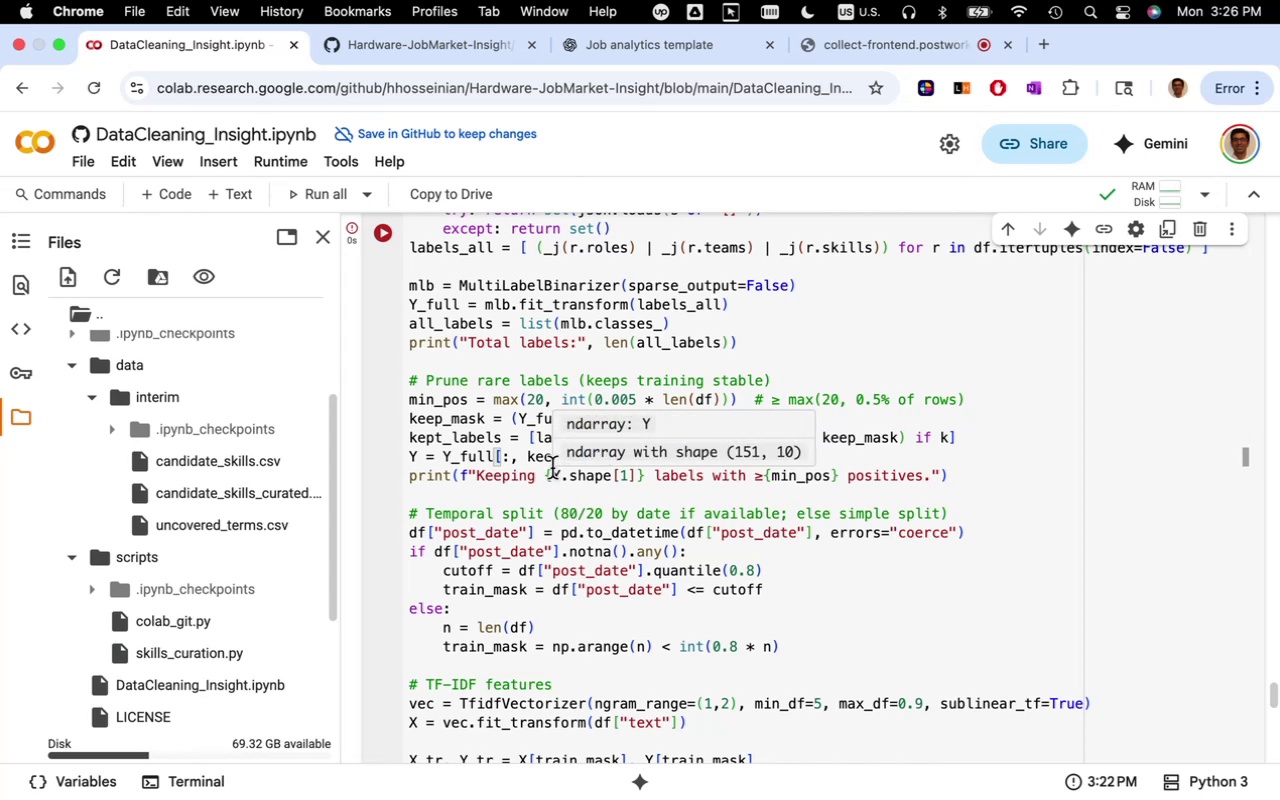 
wait(6.56)
 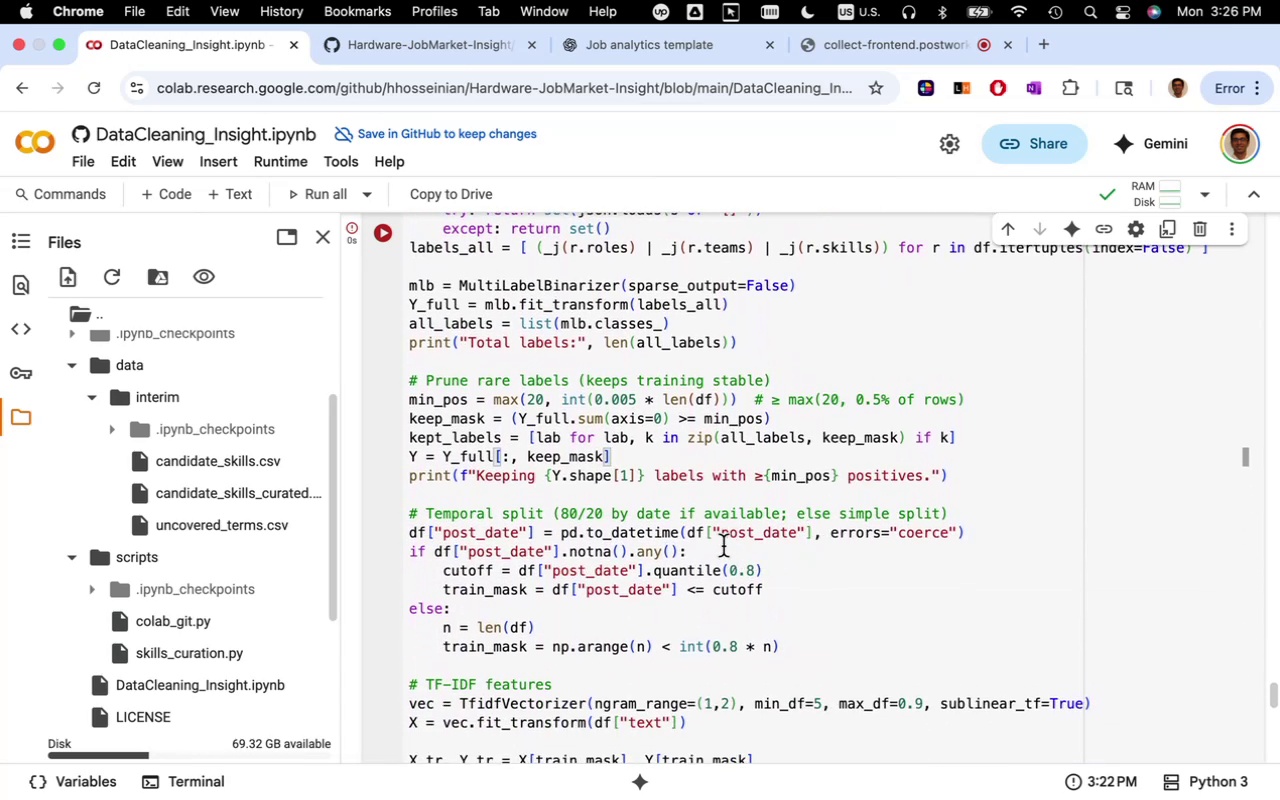 
left_click([662, 54])
 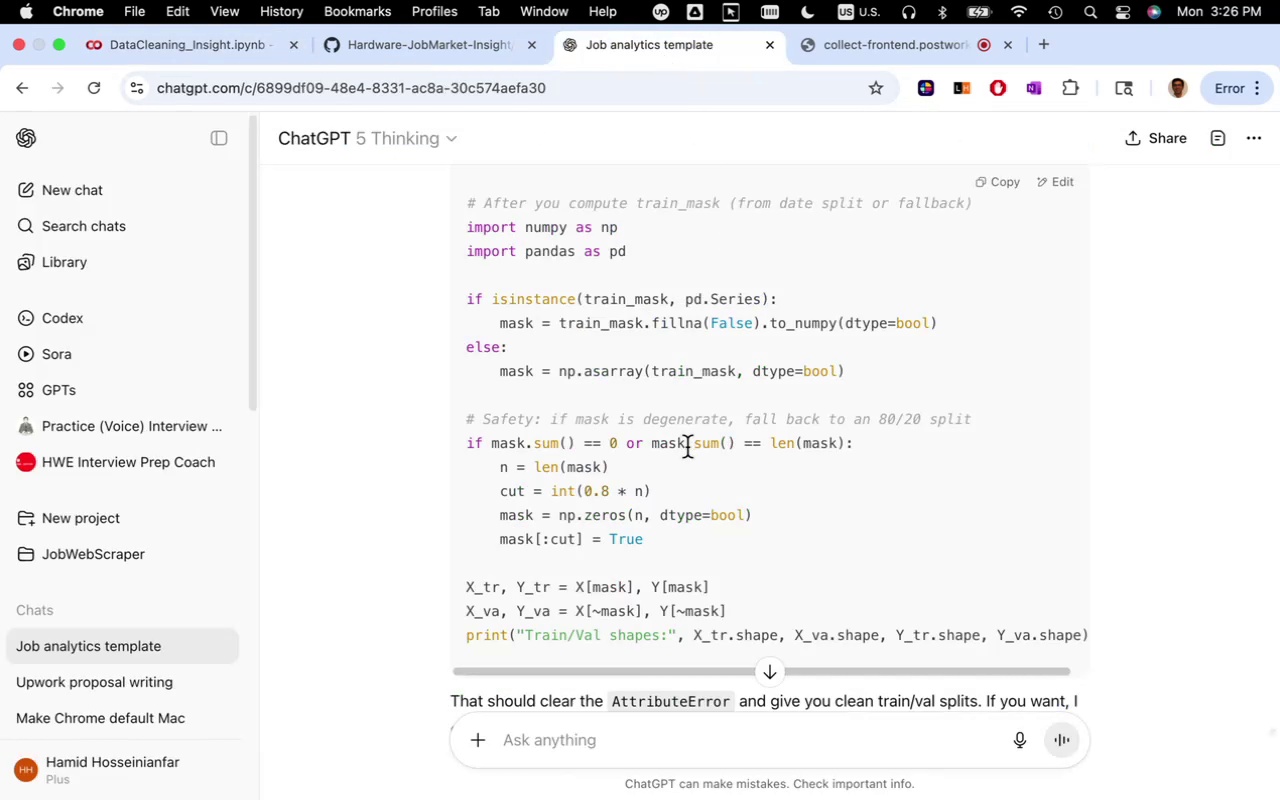 
wait(5.6)
 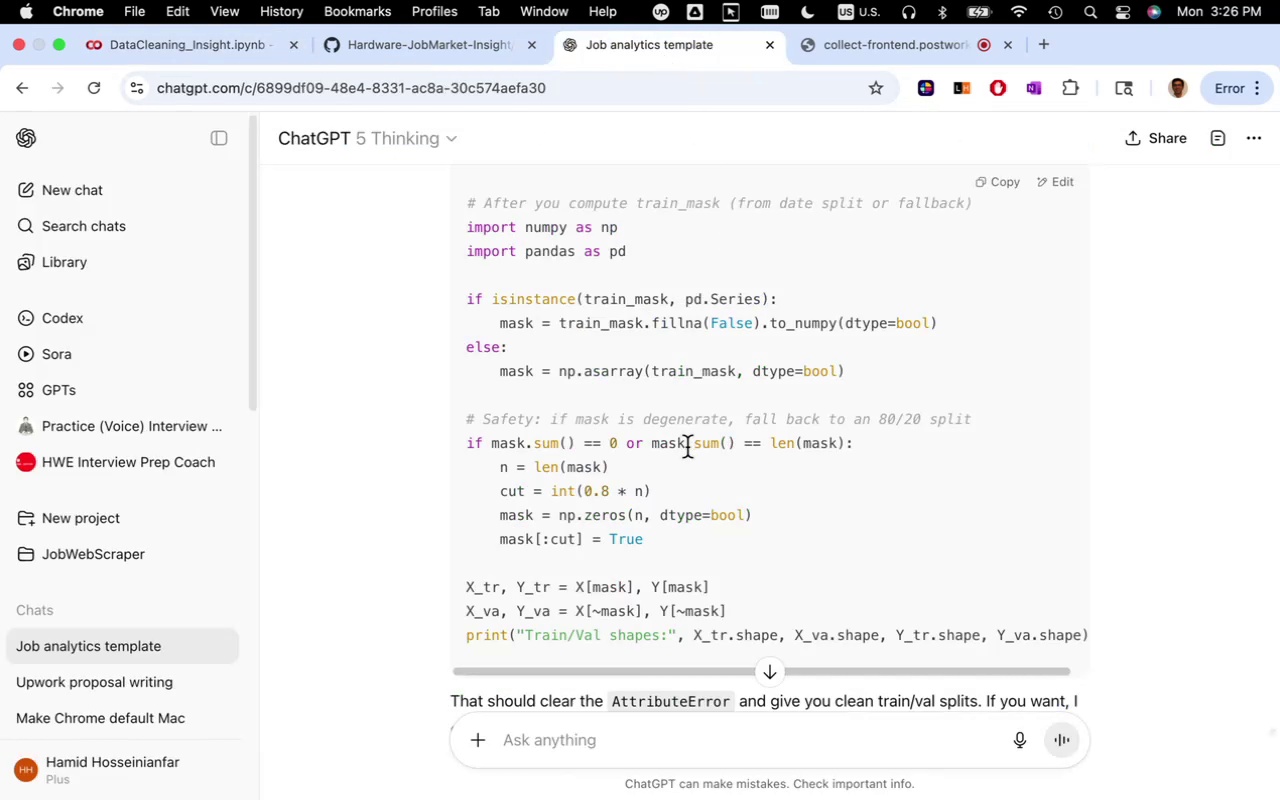 
scroll: coordinate [931, 553], scroll_direction: up, amount: 6.0
 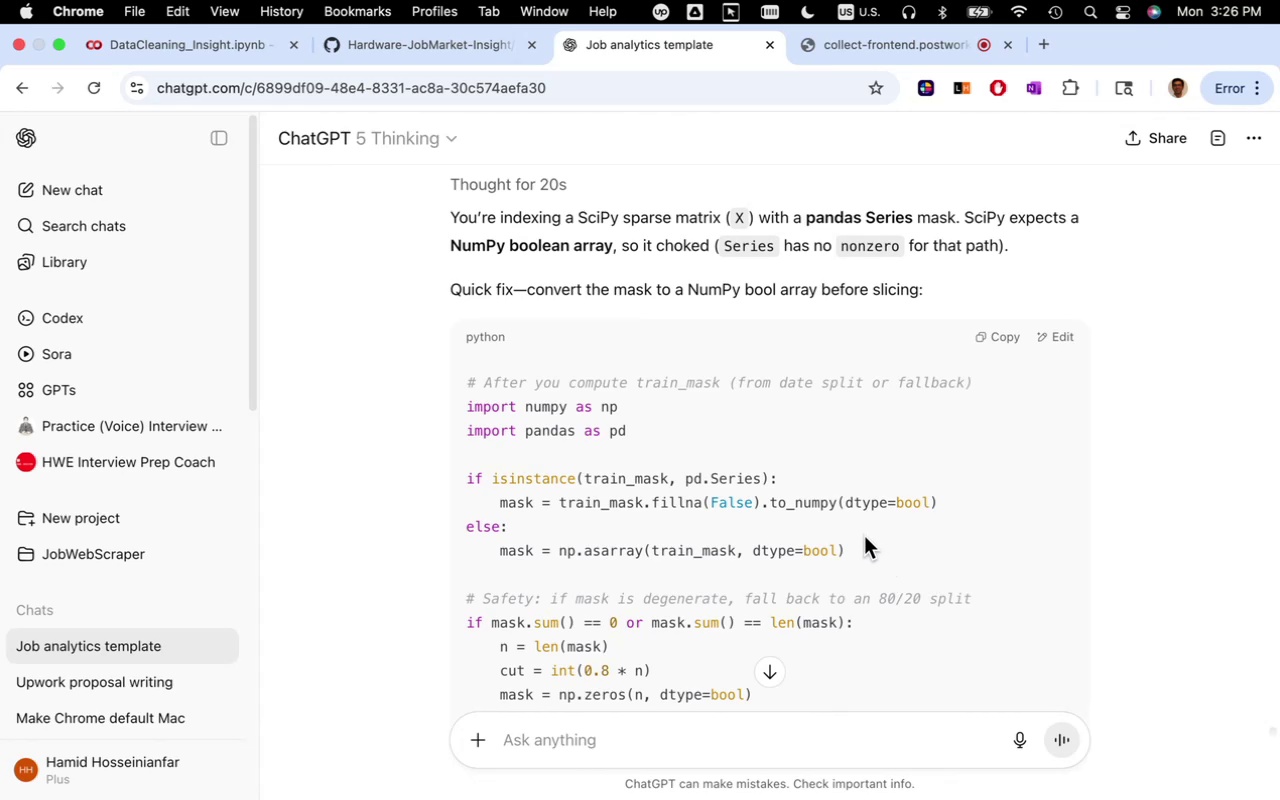 
wait(11.07)
 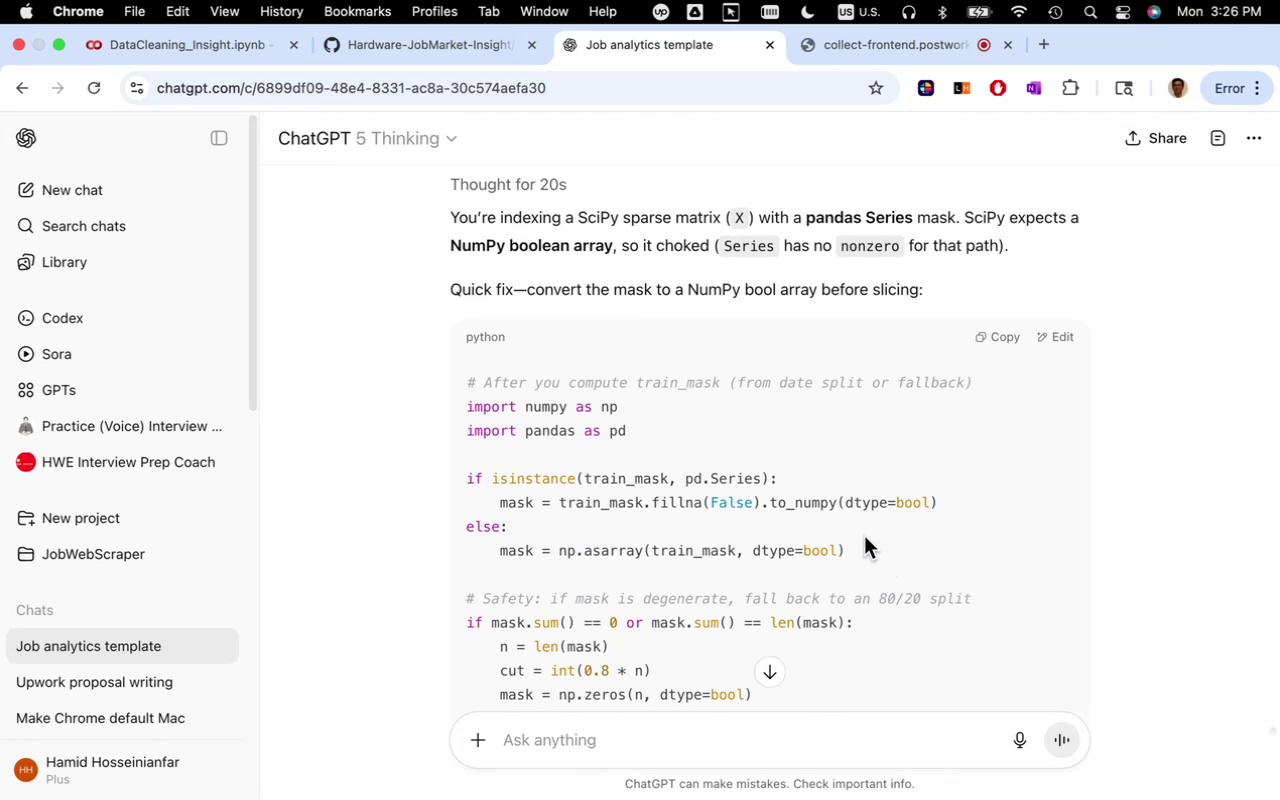 
left_click([256, 51])
 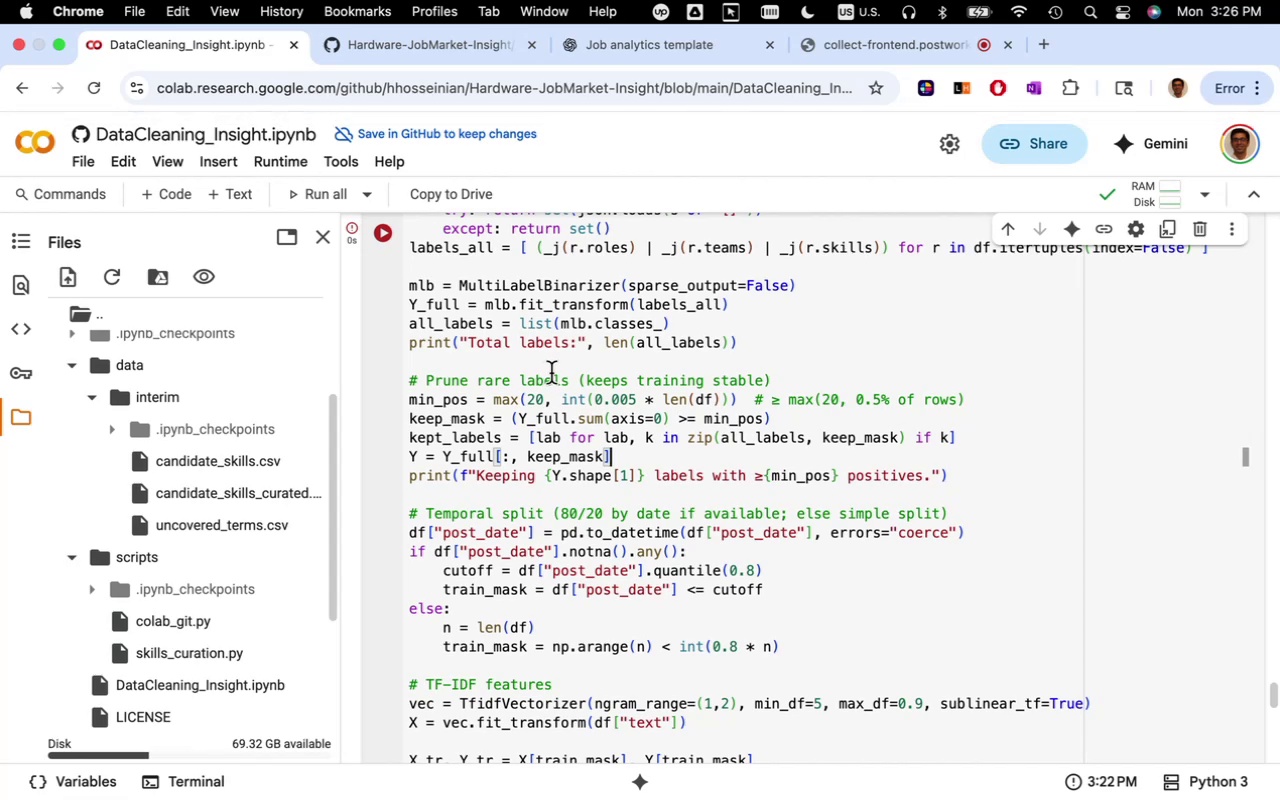 
left_click([551, 373])
 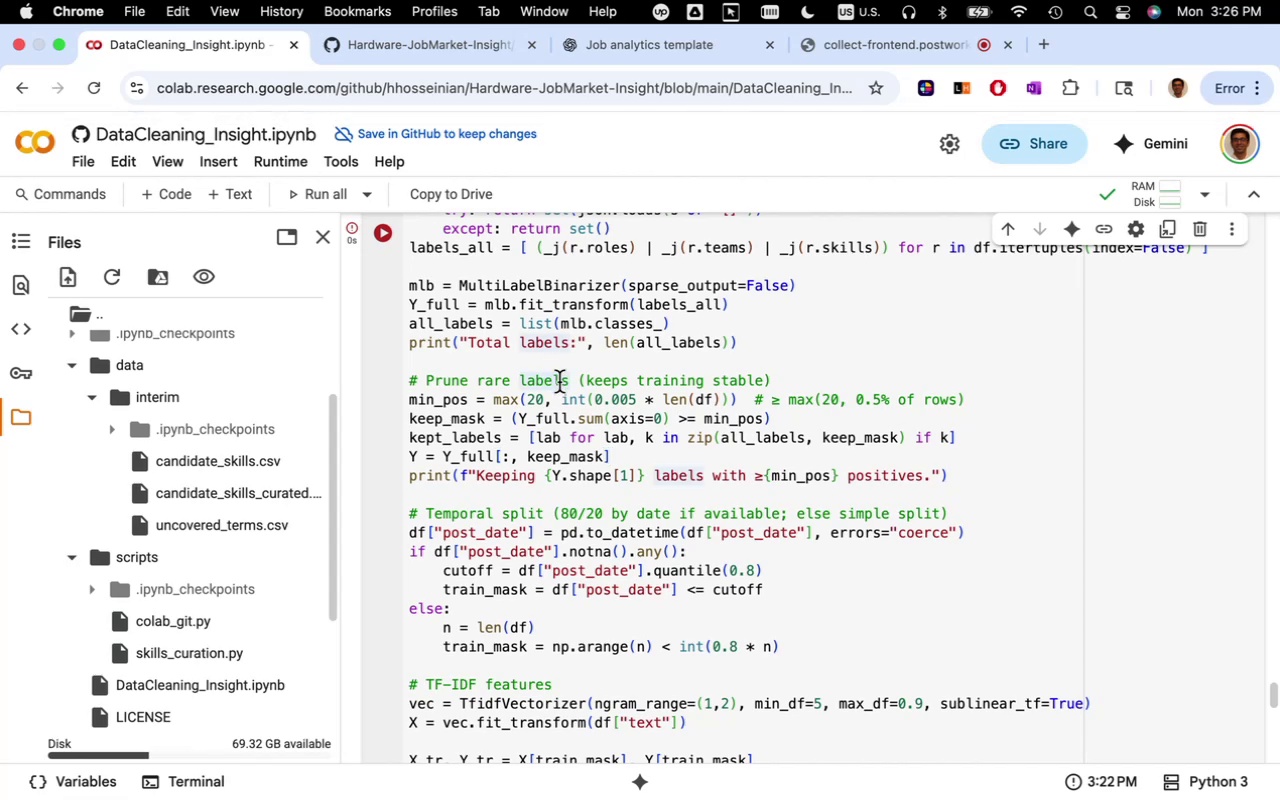 
scroll: coordinate [658, 595], scroll_direction: up, amount: 9.0
 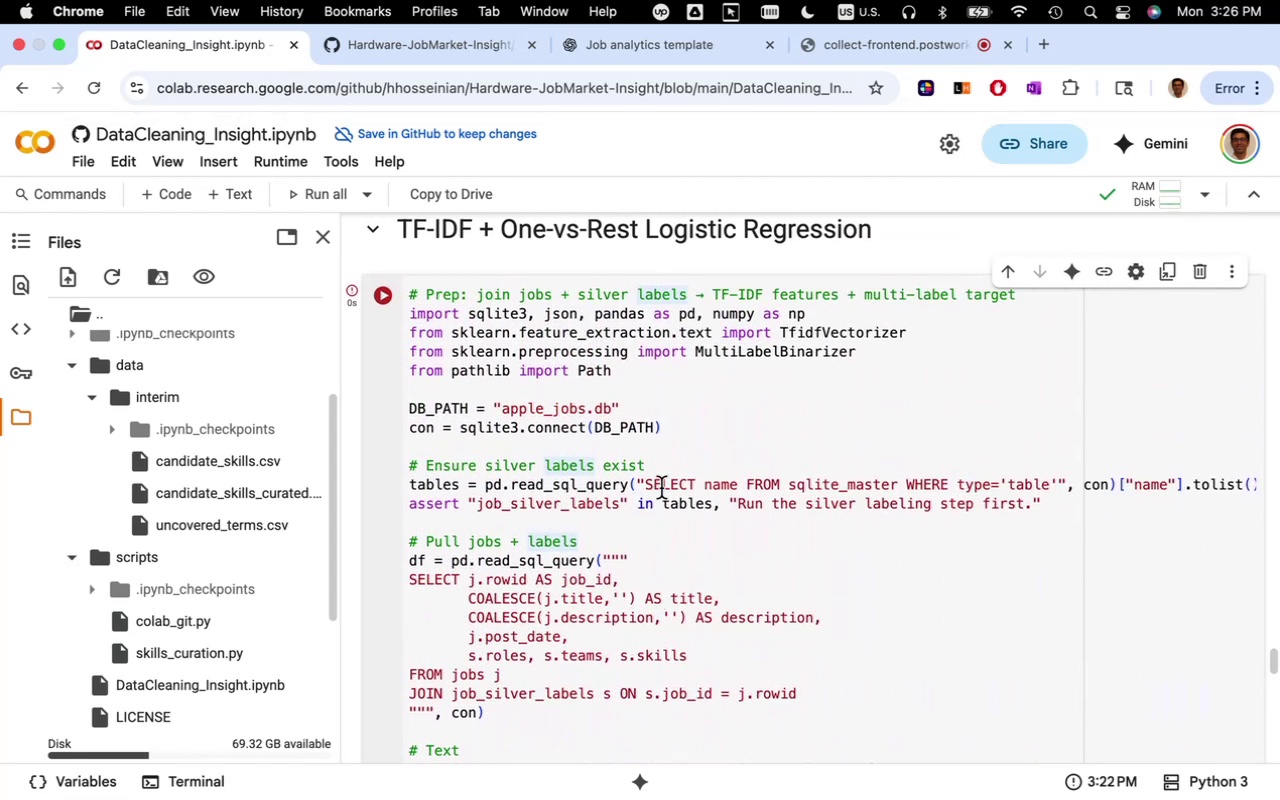 
left_click([661, 488])
 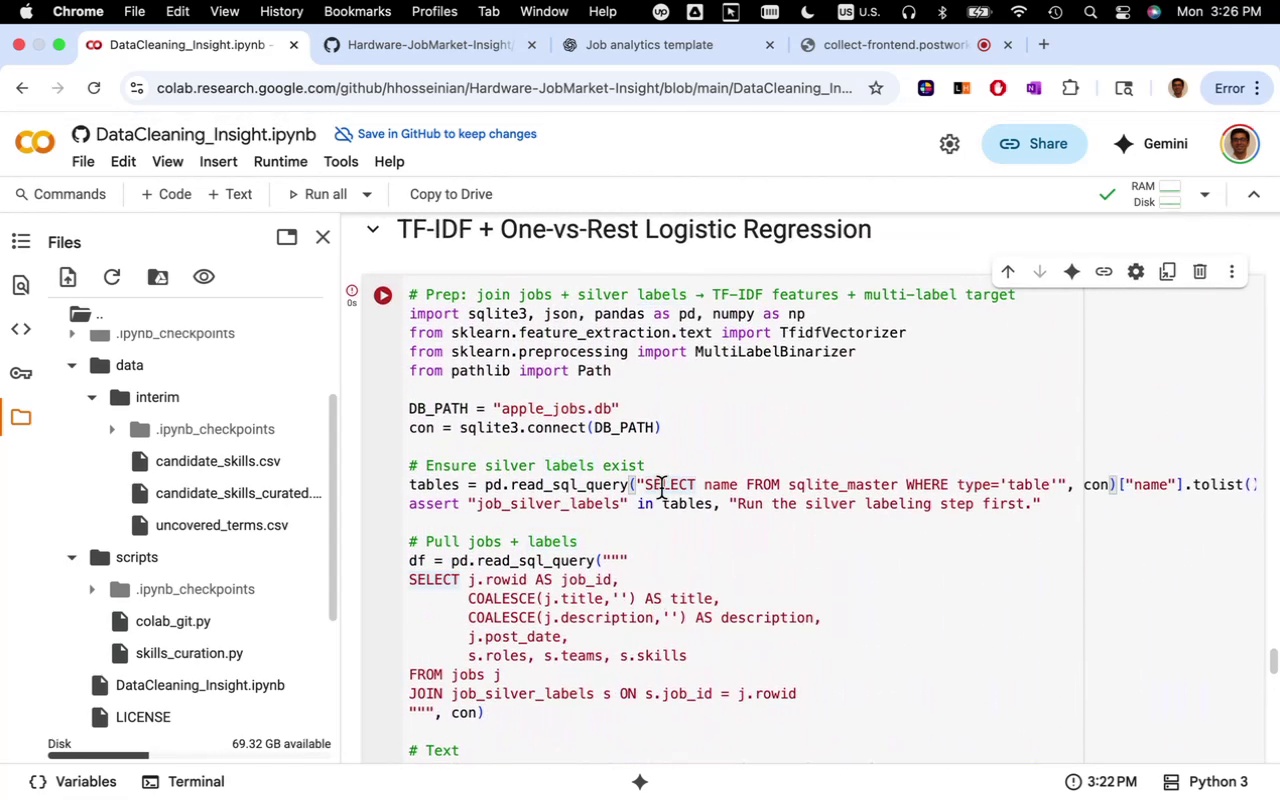 
key(Meta+F)
 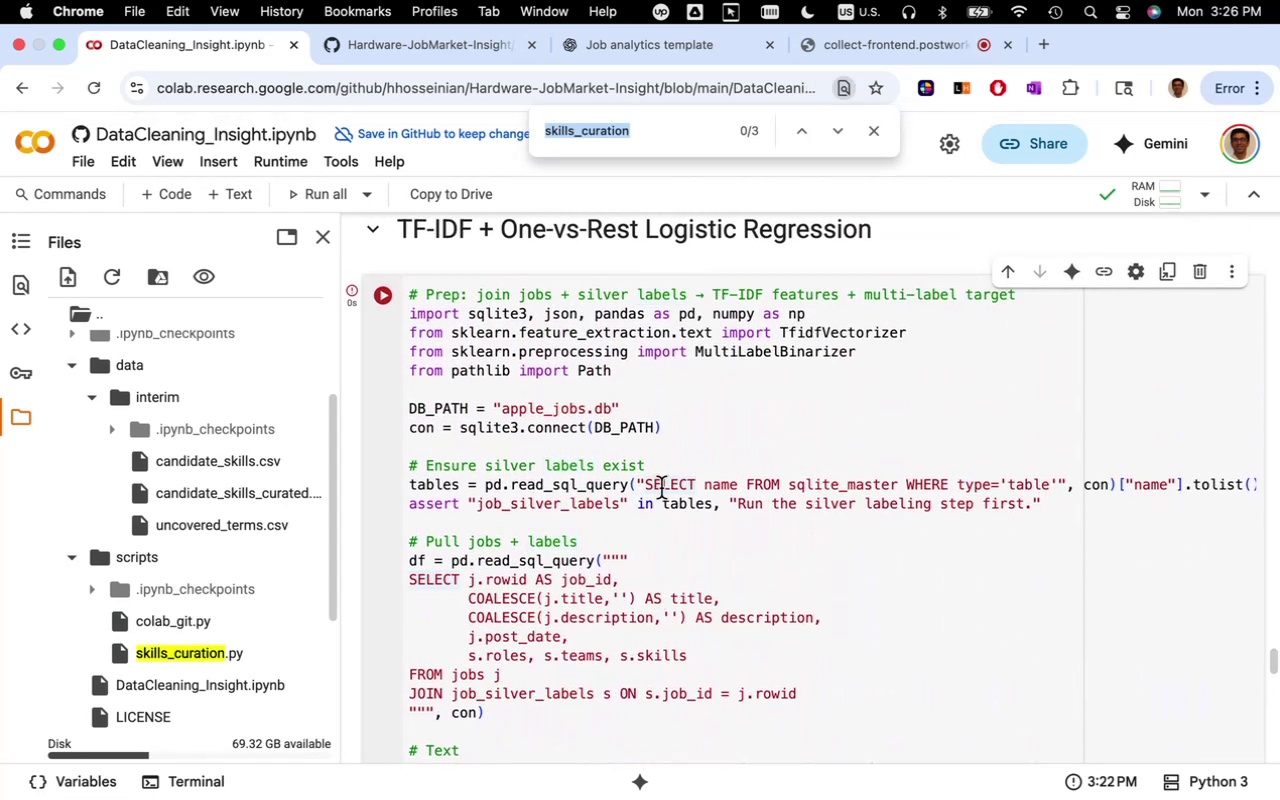 
type(mask)
 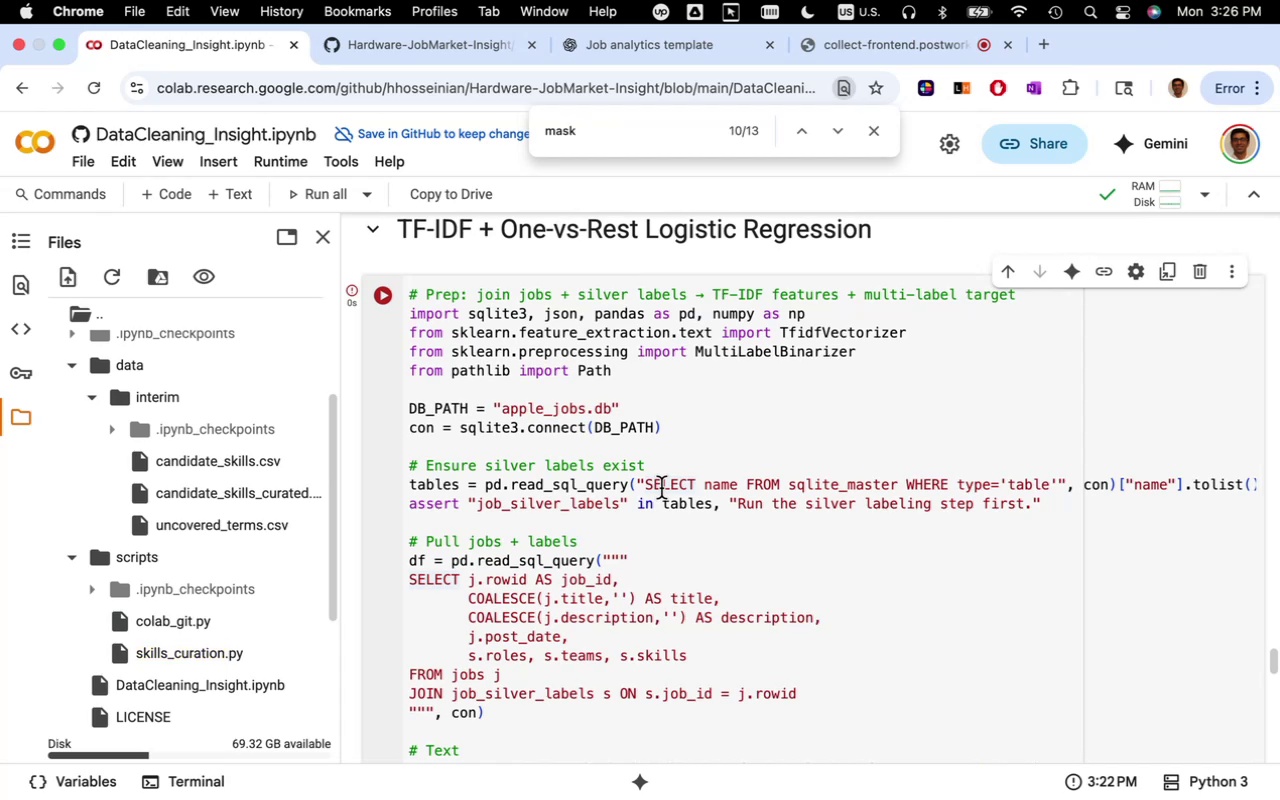 
key(Enter)
 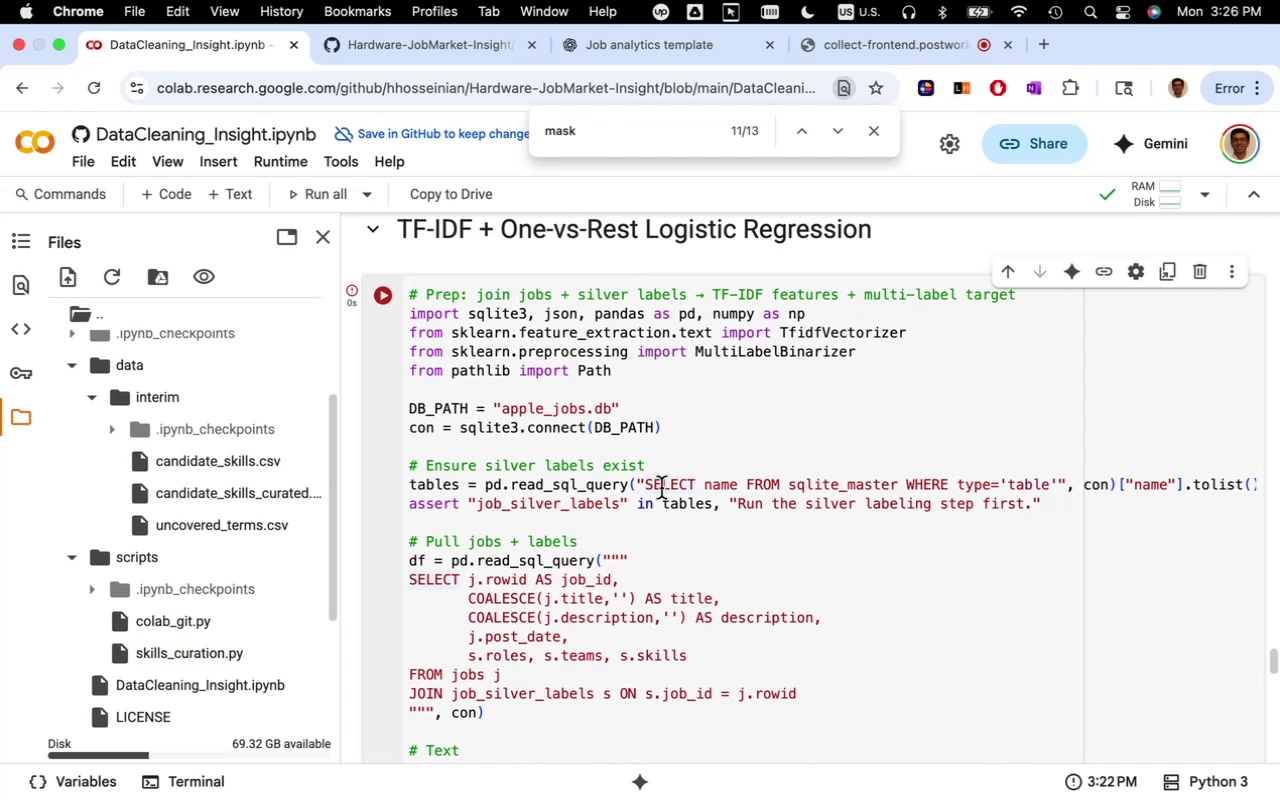 
key(Enter)
 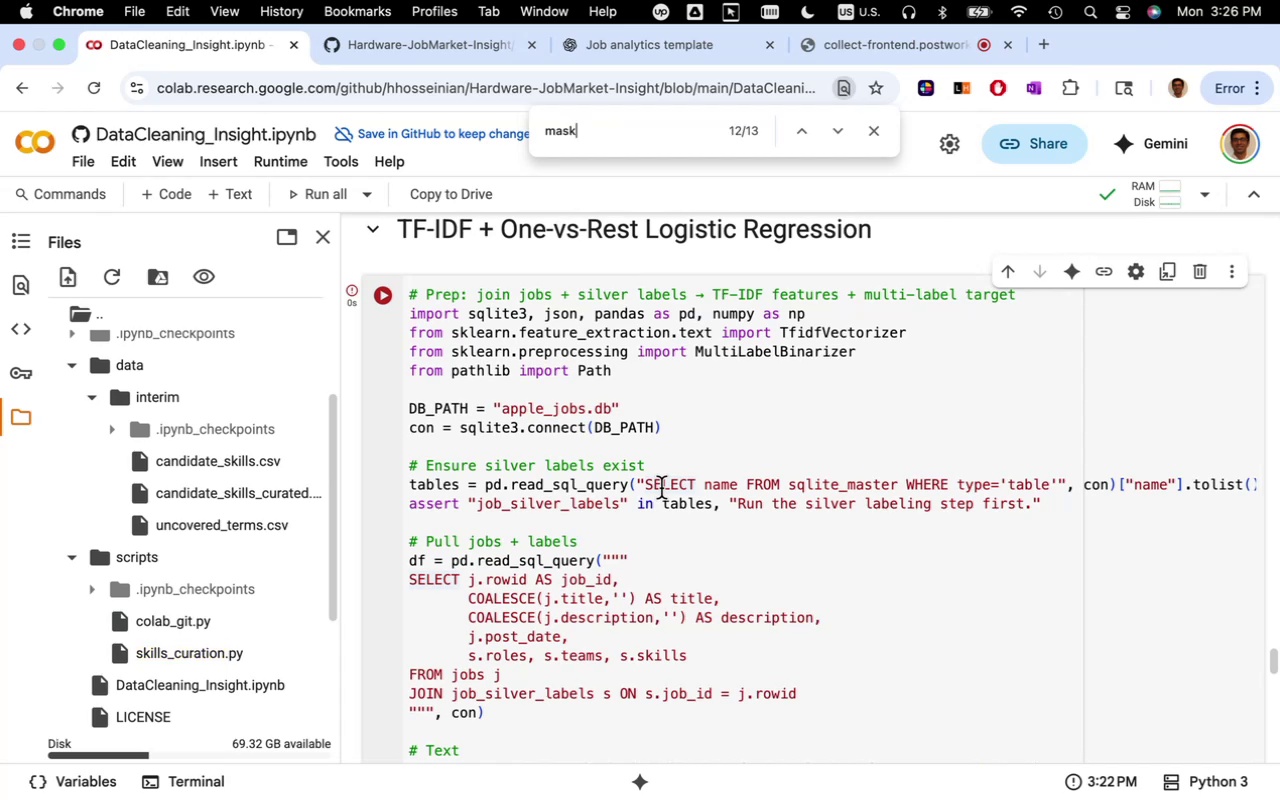 
key(Enter)
 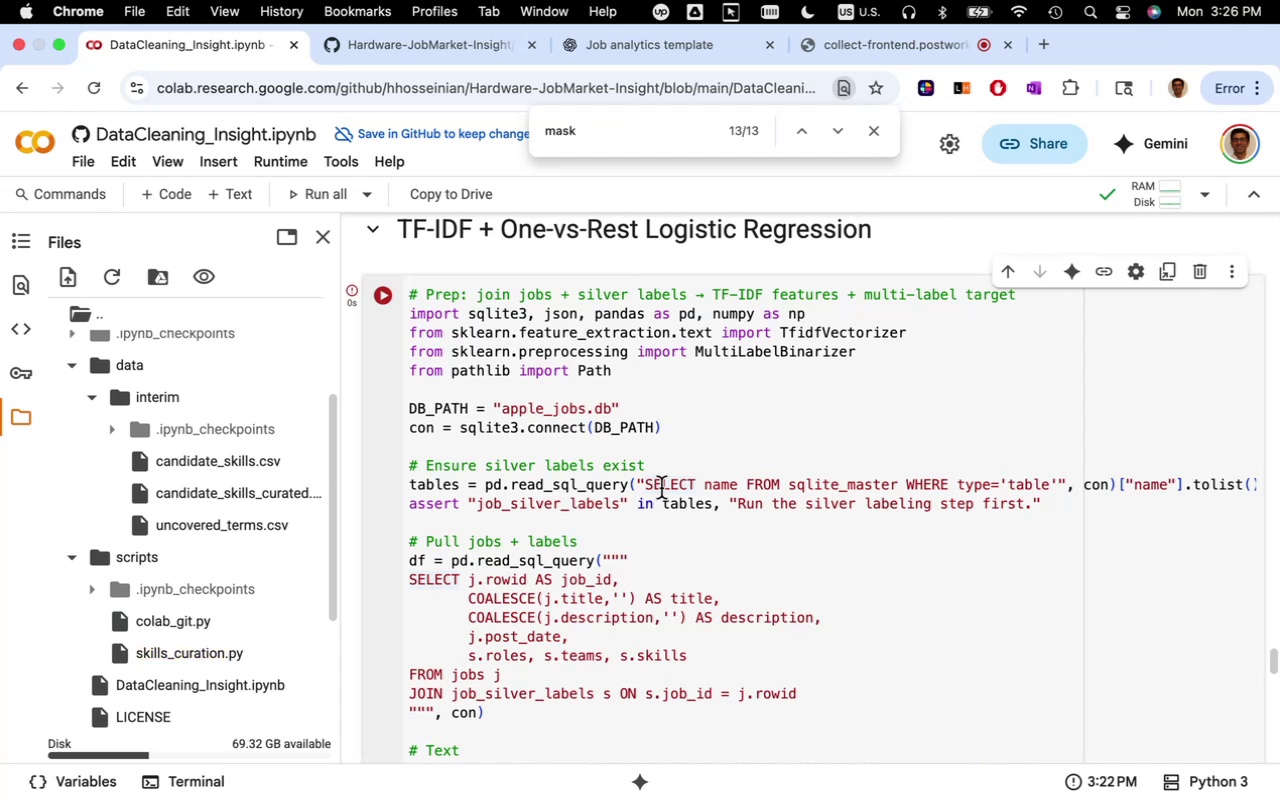 
key(Enter)
 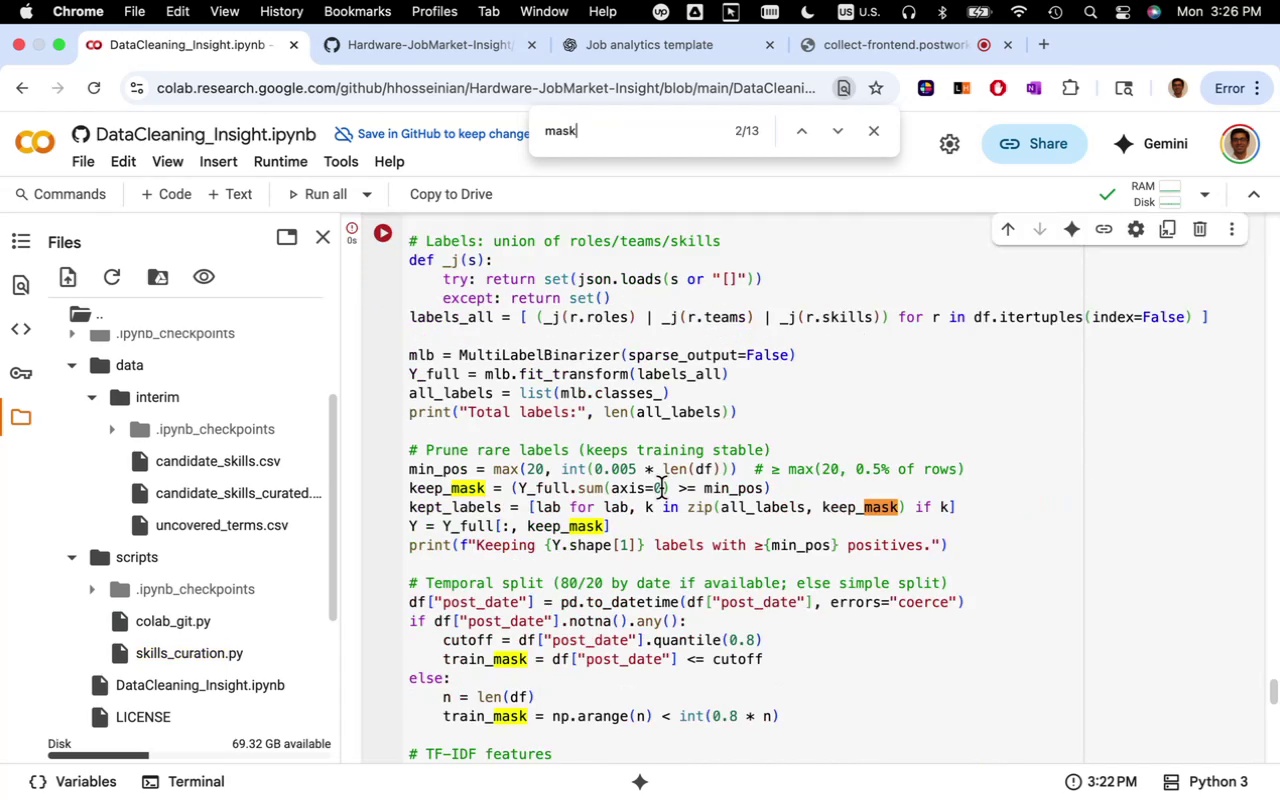 
key(Enter)
 